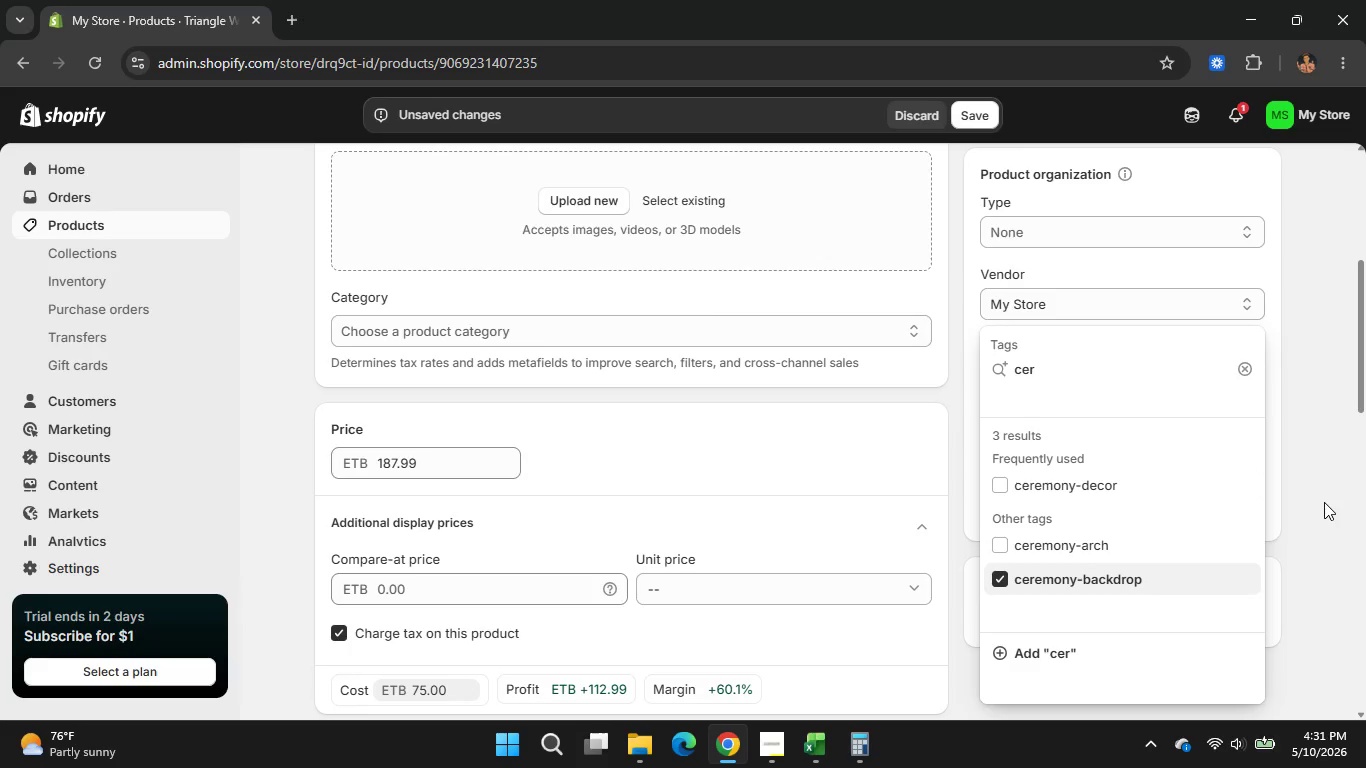 
left_click([1324, 502])
 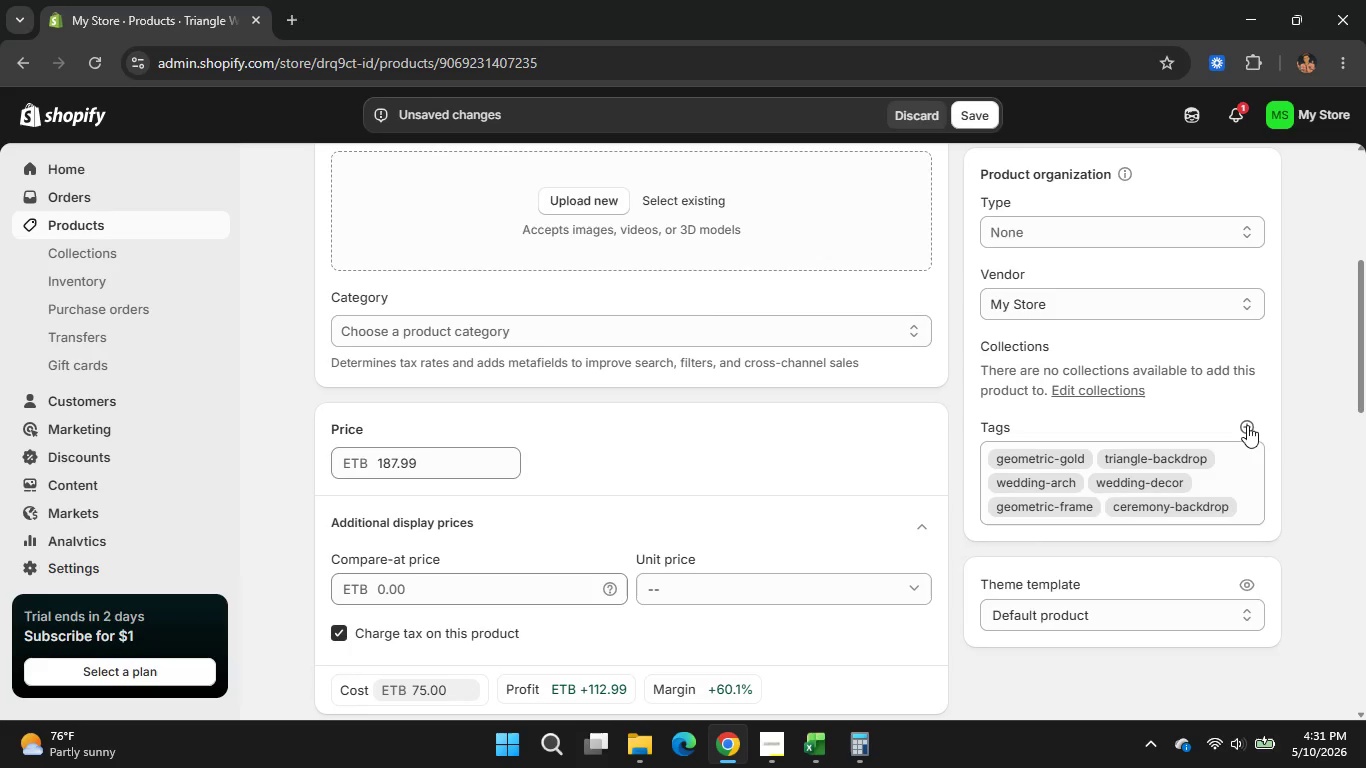 
left_click([1247, 425])
 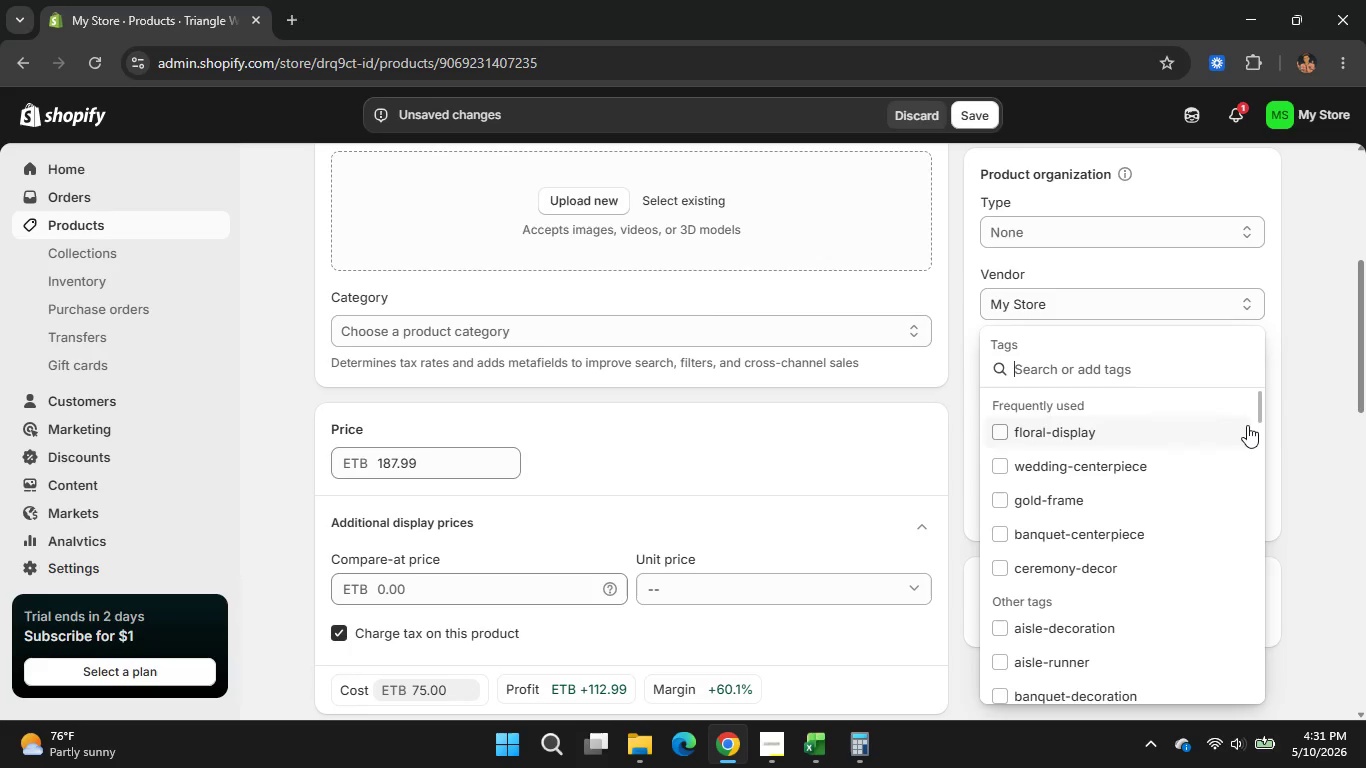 
type(floral-wall)
 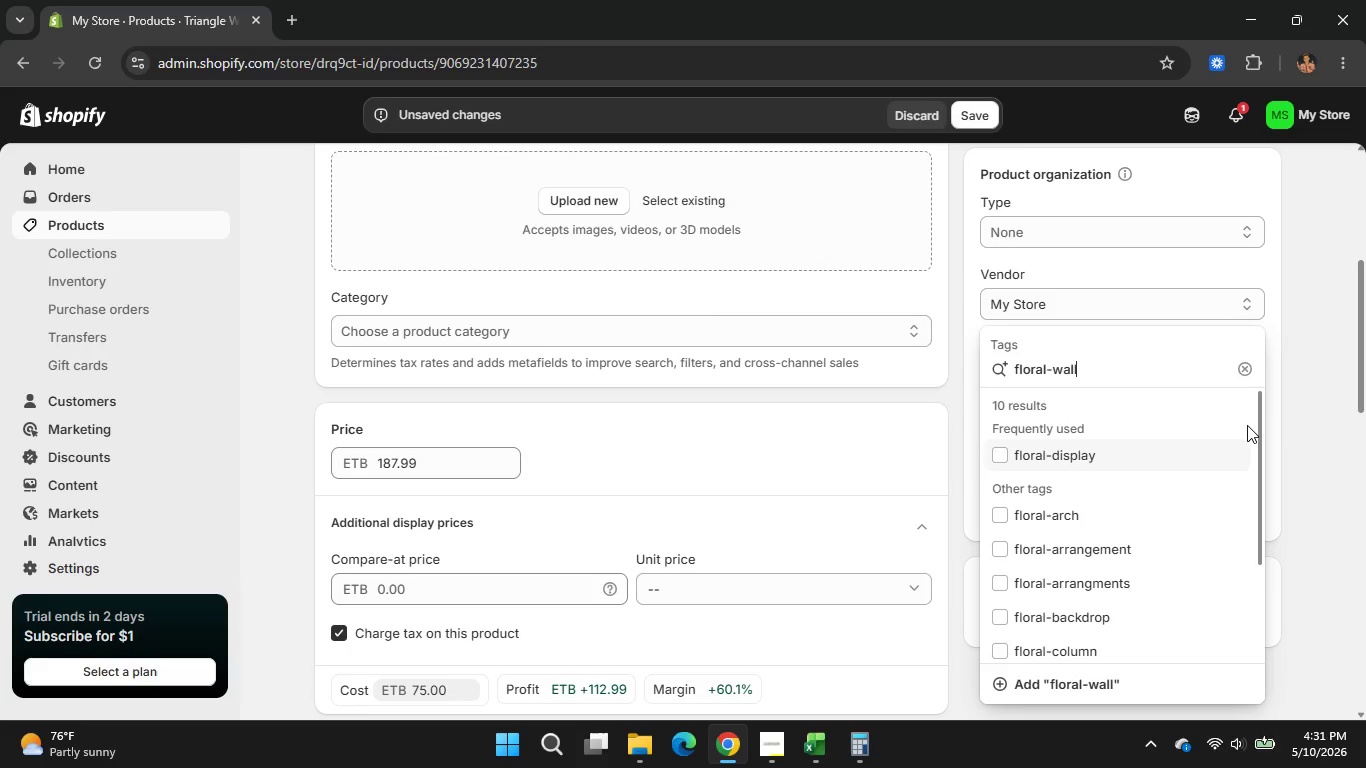 
key(Enter)
 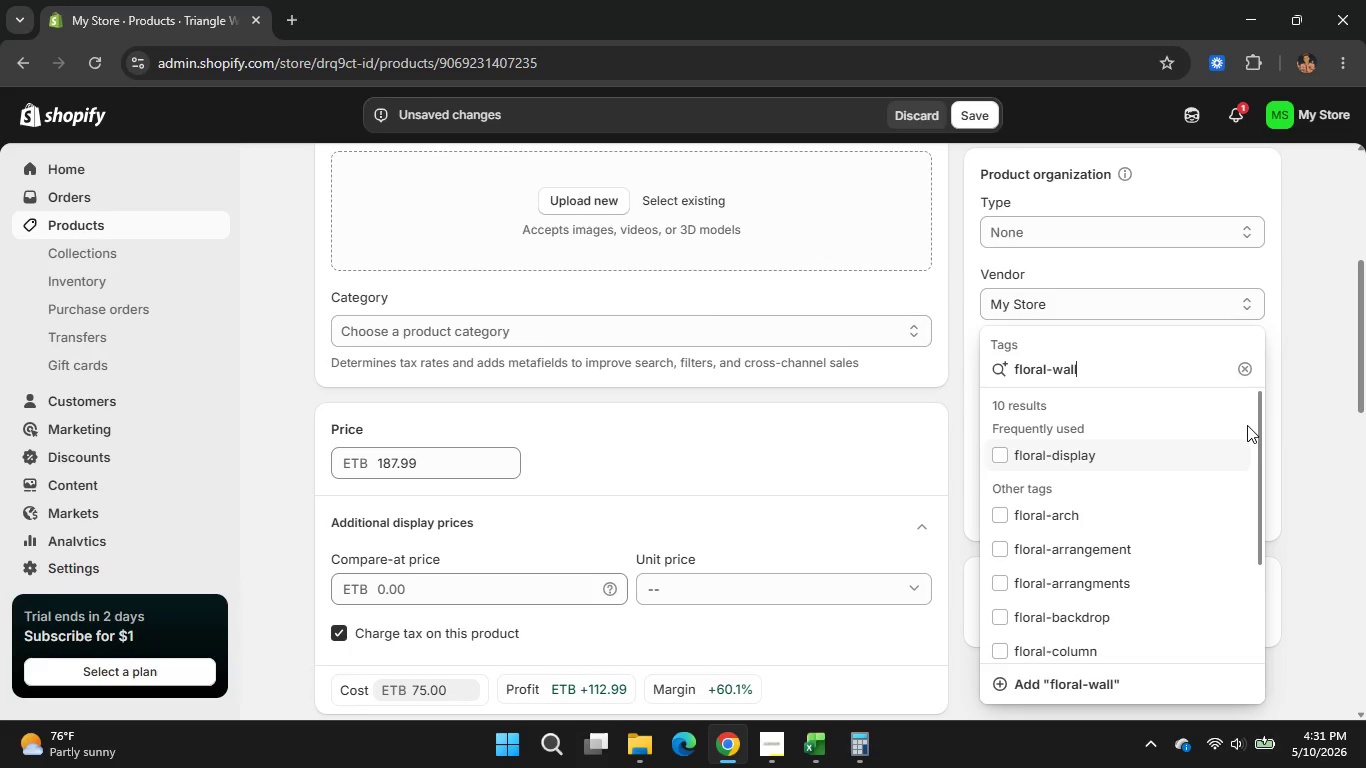 
key(Enter)
 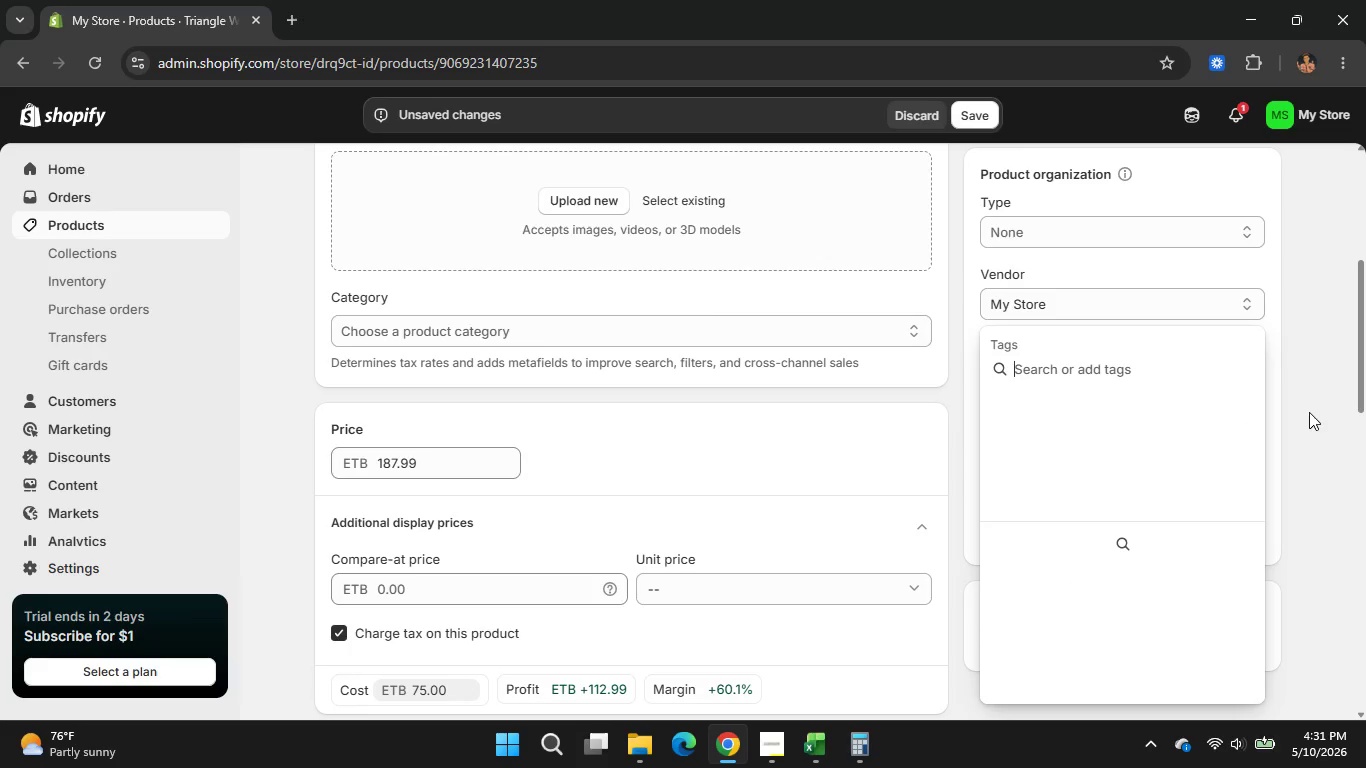 
left_click([1309, 412])
 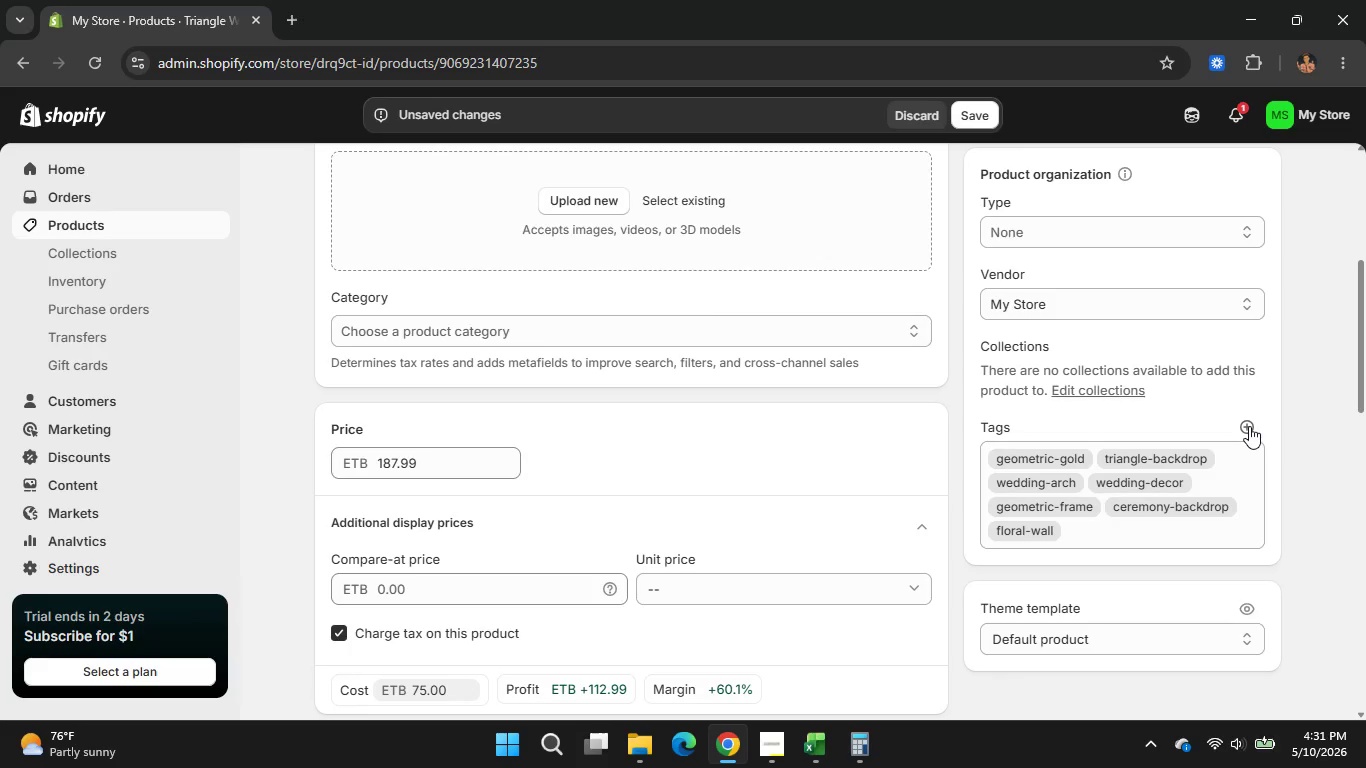 
left_click([1249, 426])
 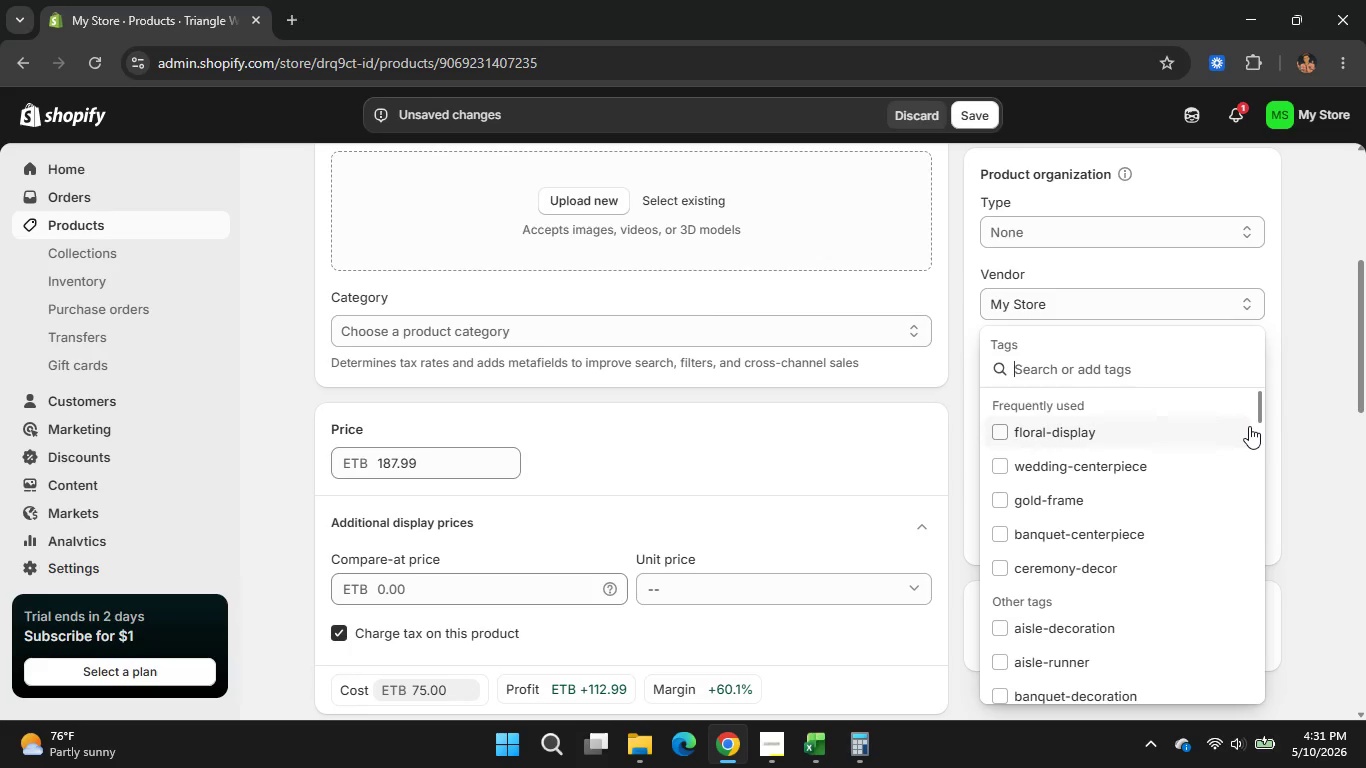 
type(eve)
 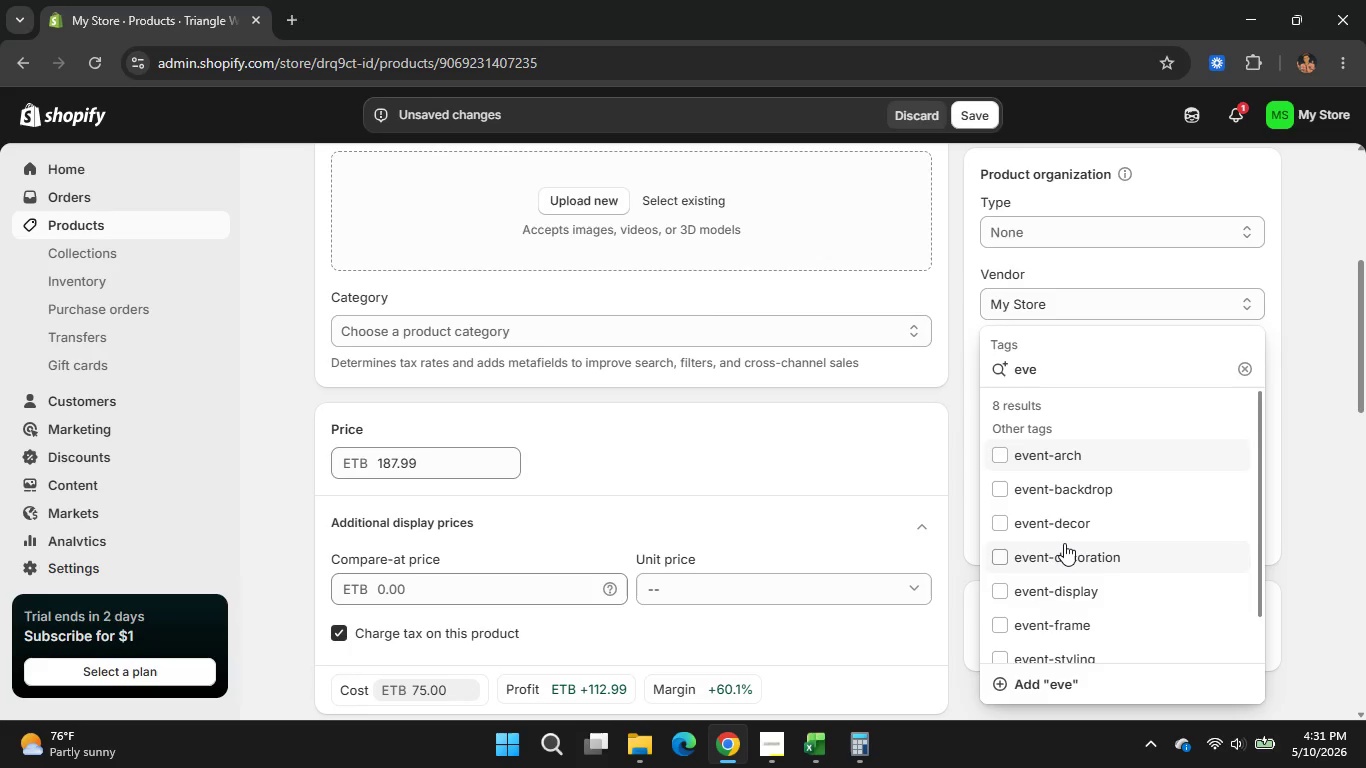 
left_click([1060, 555])
 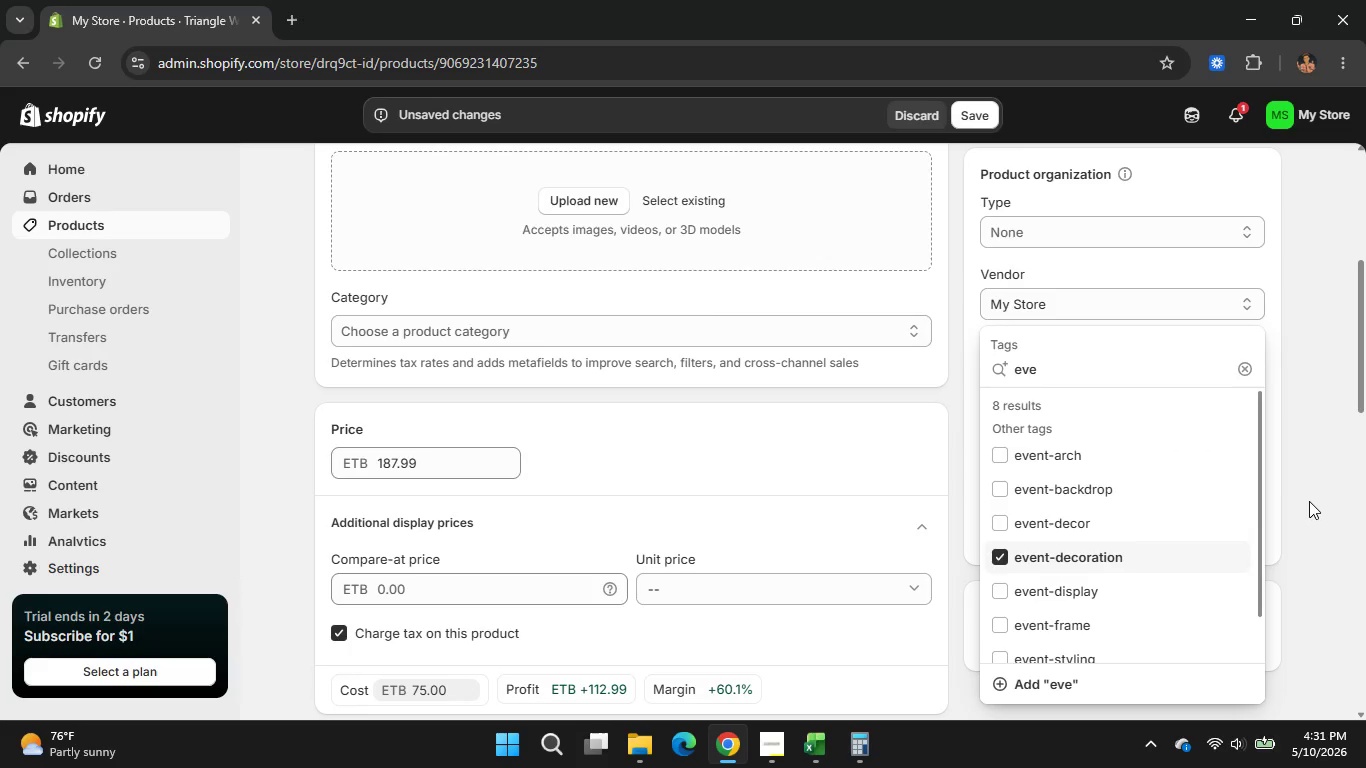 
left_click([1309, 501])
 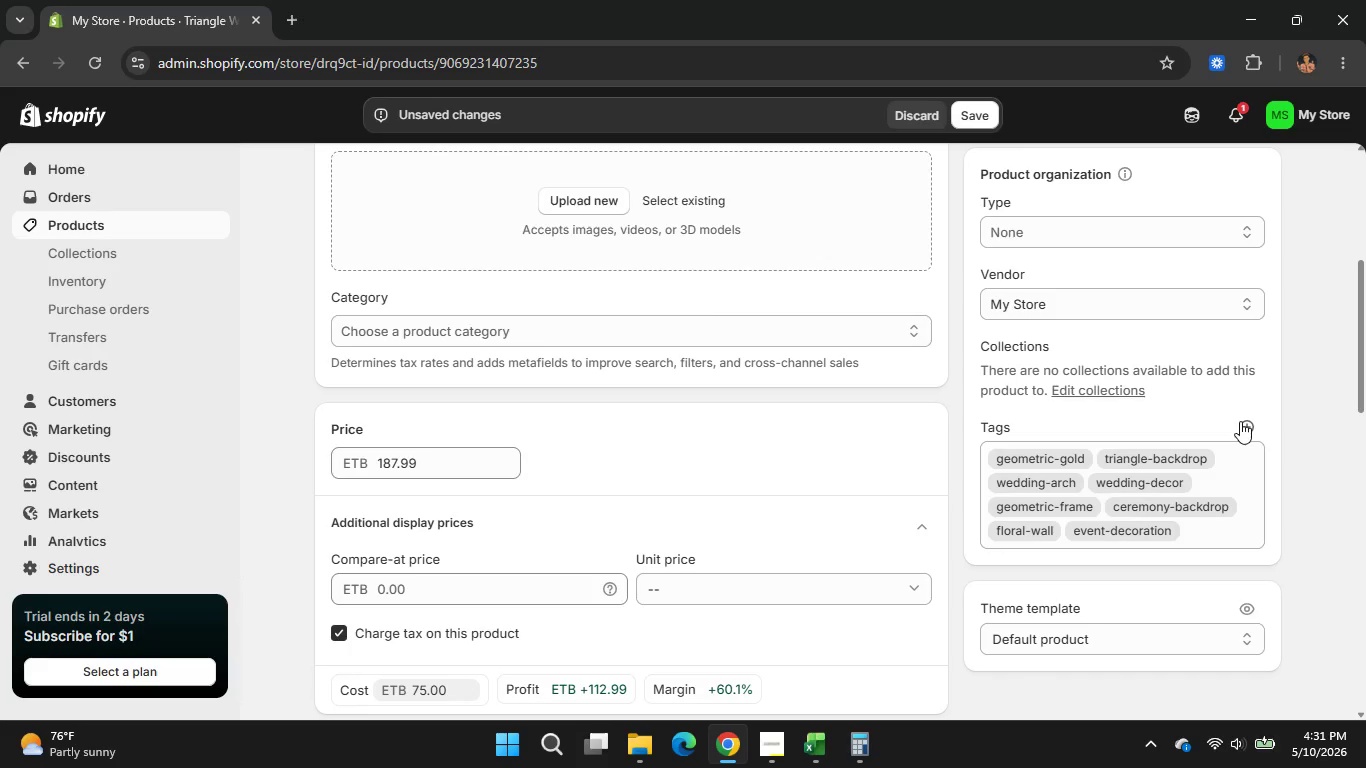 
left_click([1240, 421])
 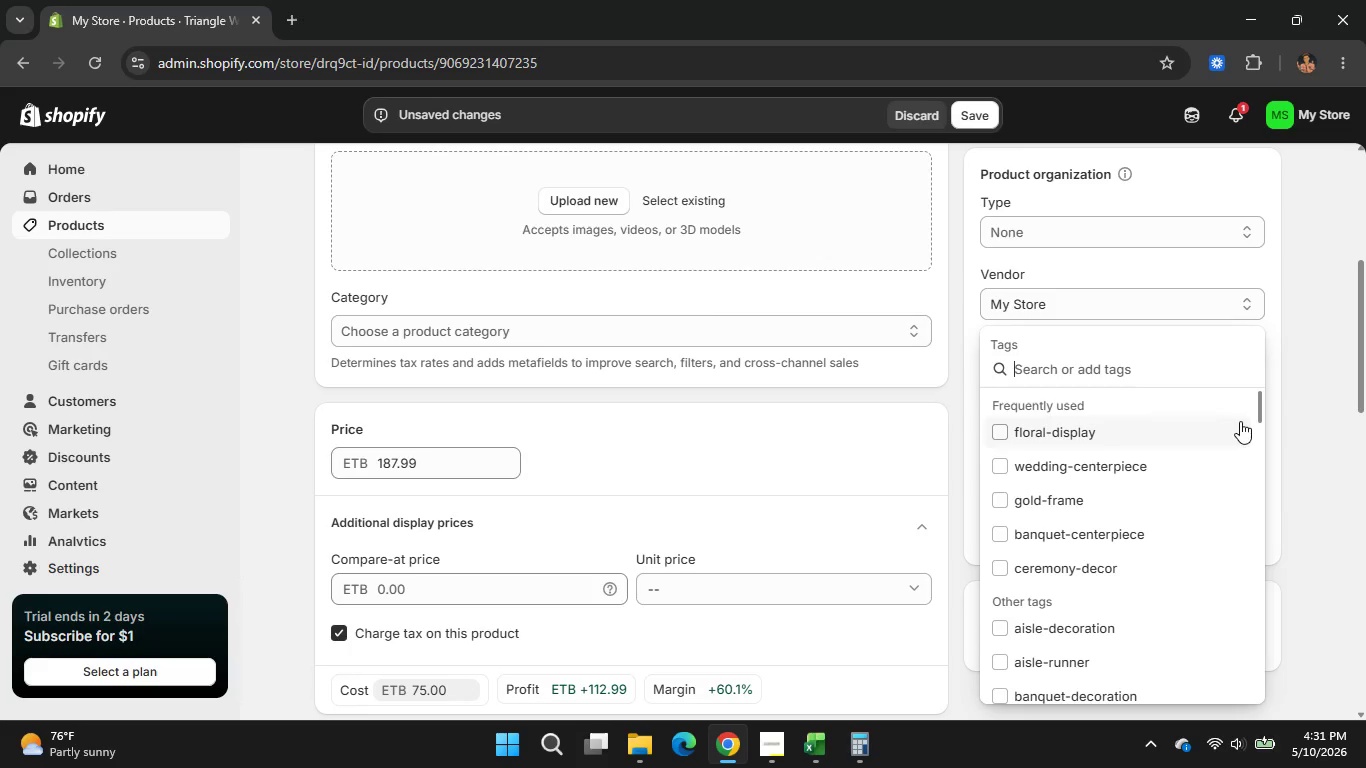 
type(modern-wedding)
 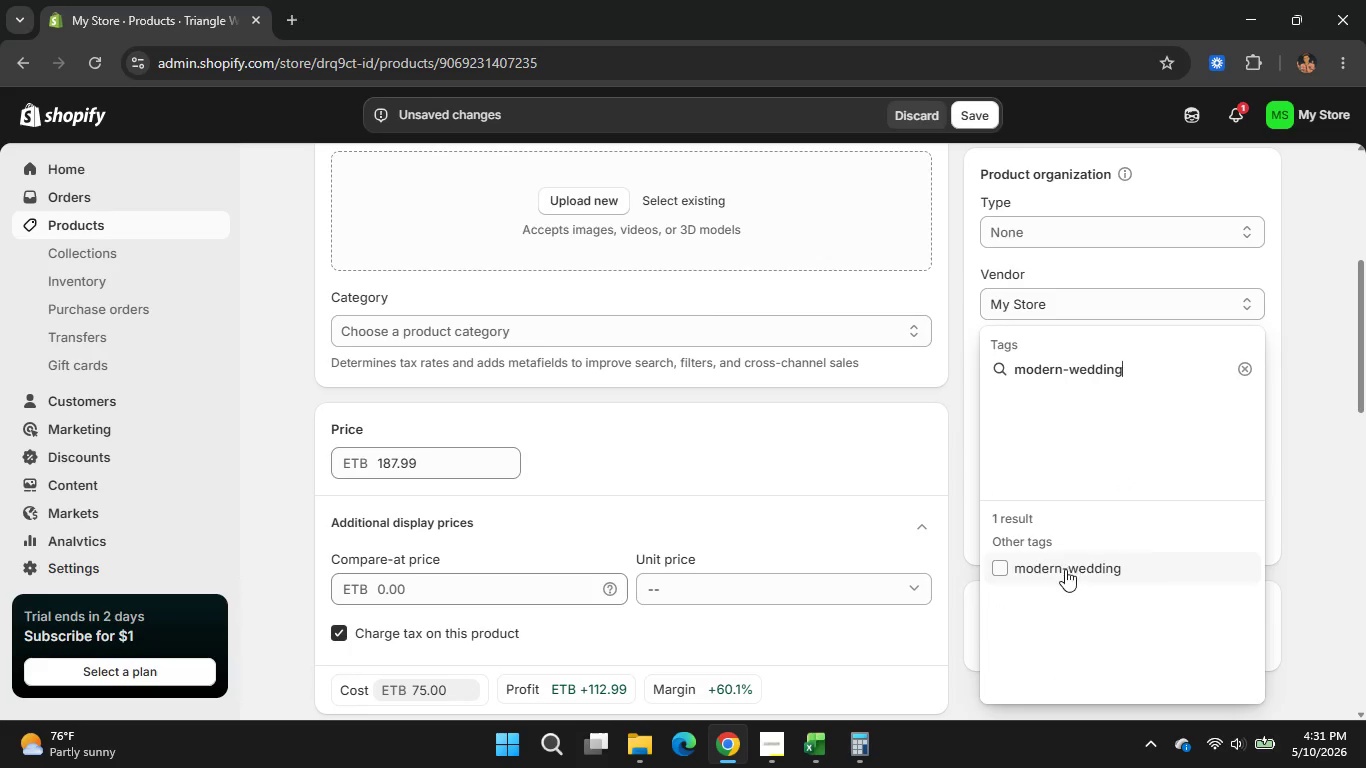 
left_click([1065, 569])
 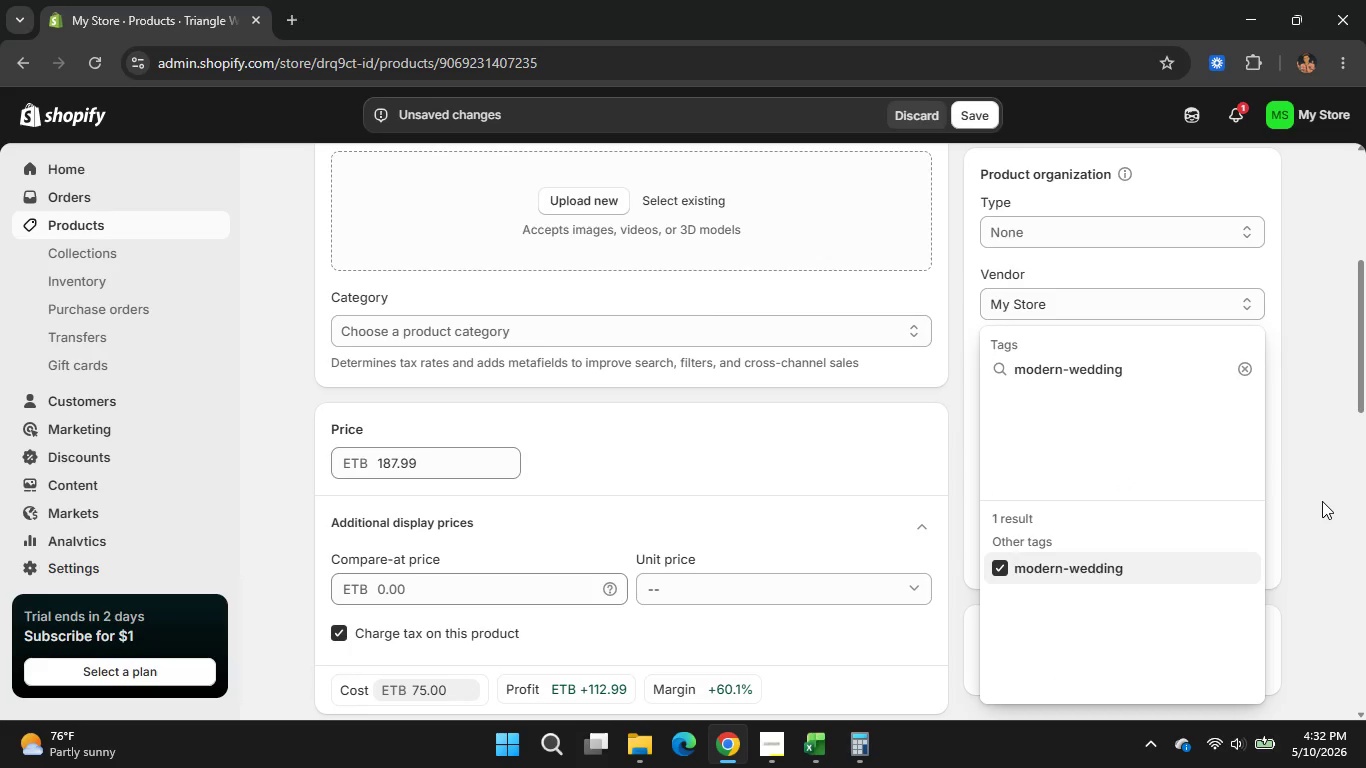 
left_click([1322, 501])
 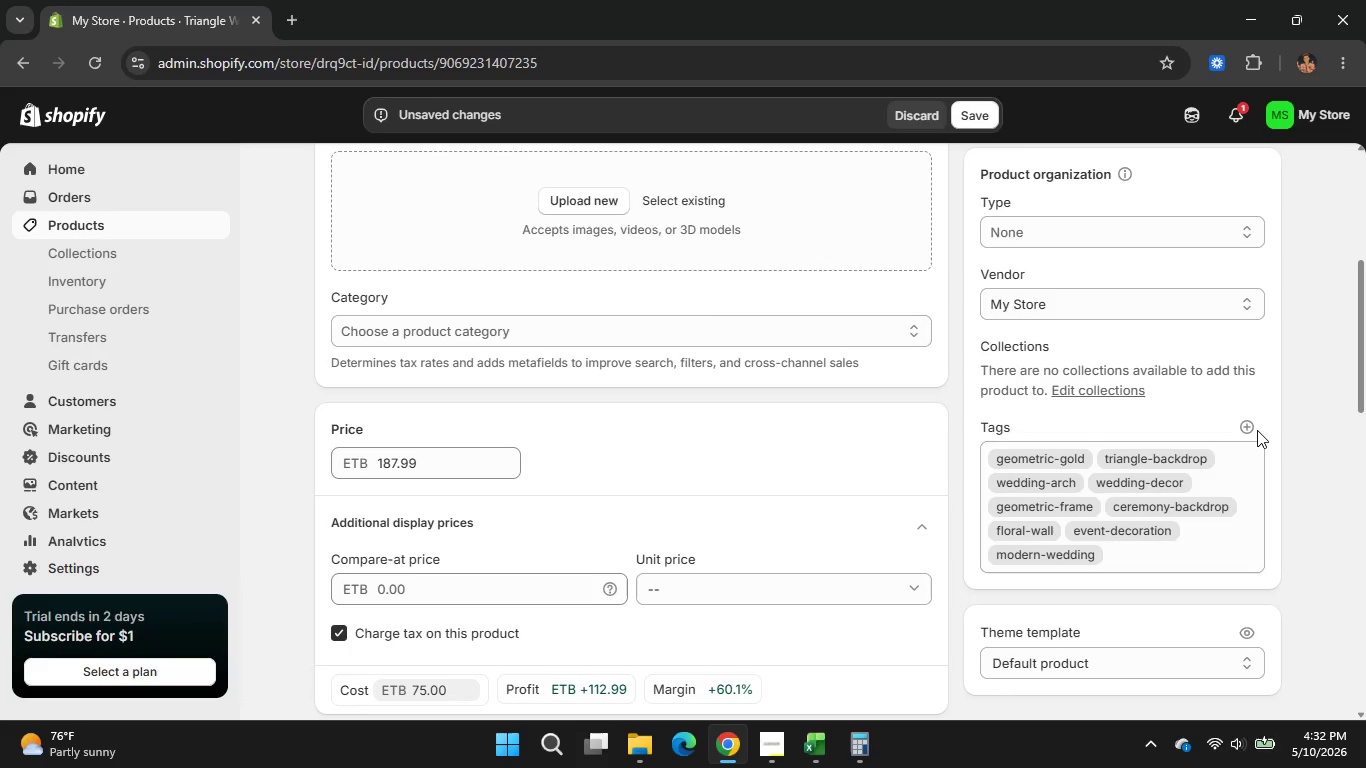 
left_click([1250, 429])
 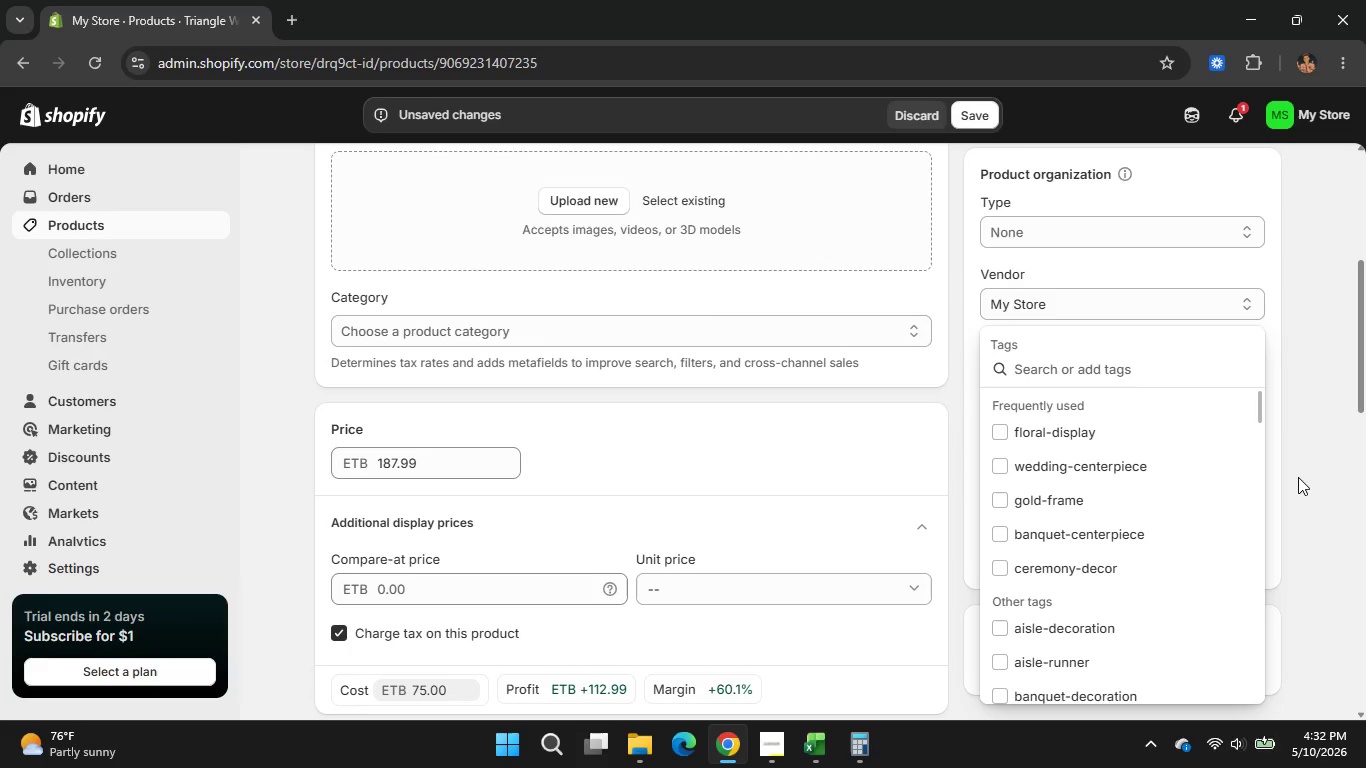 
wait(18.66)
 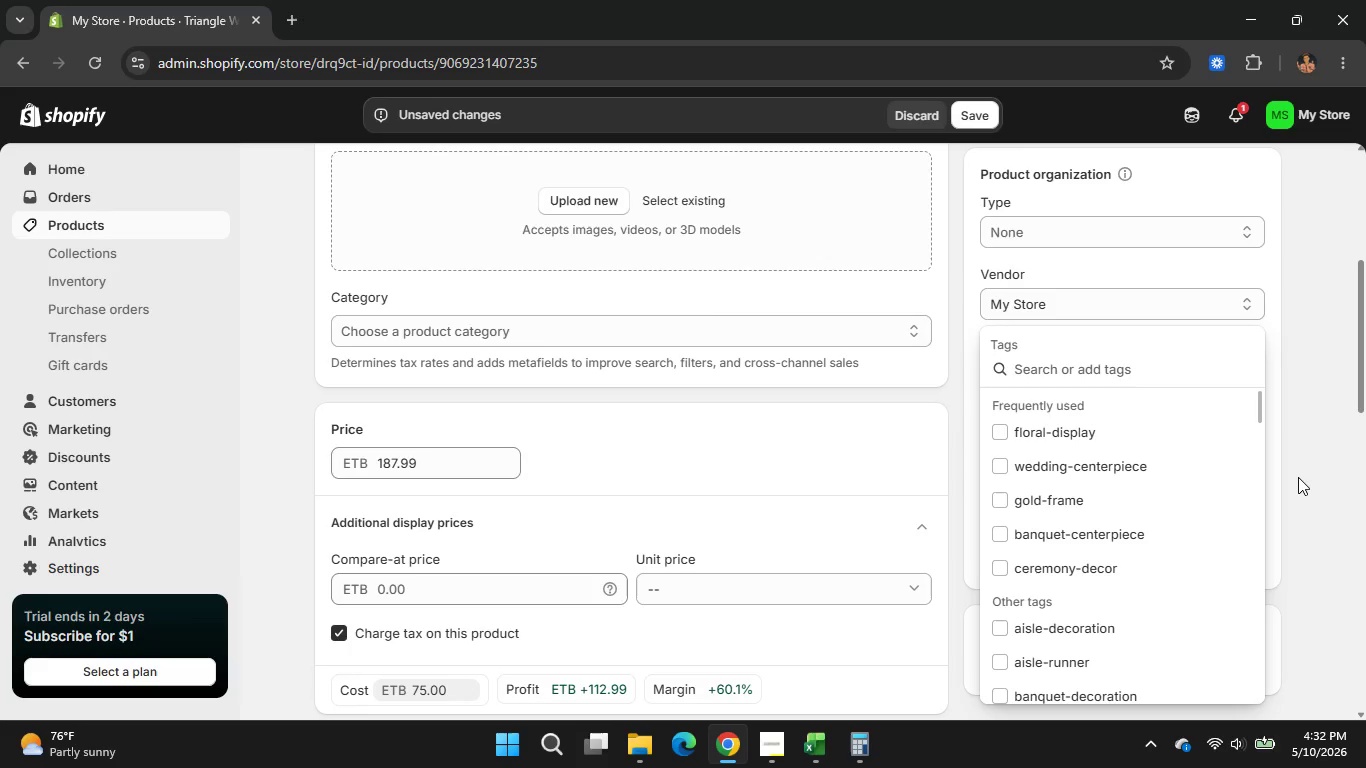 
type(luxu)
 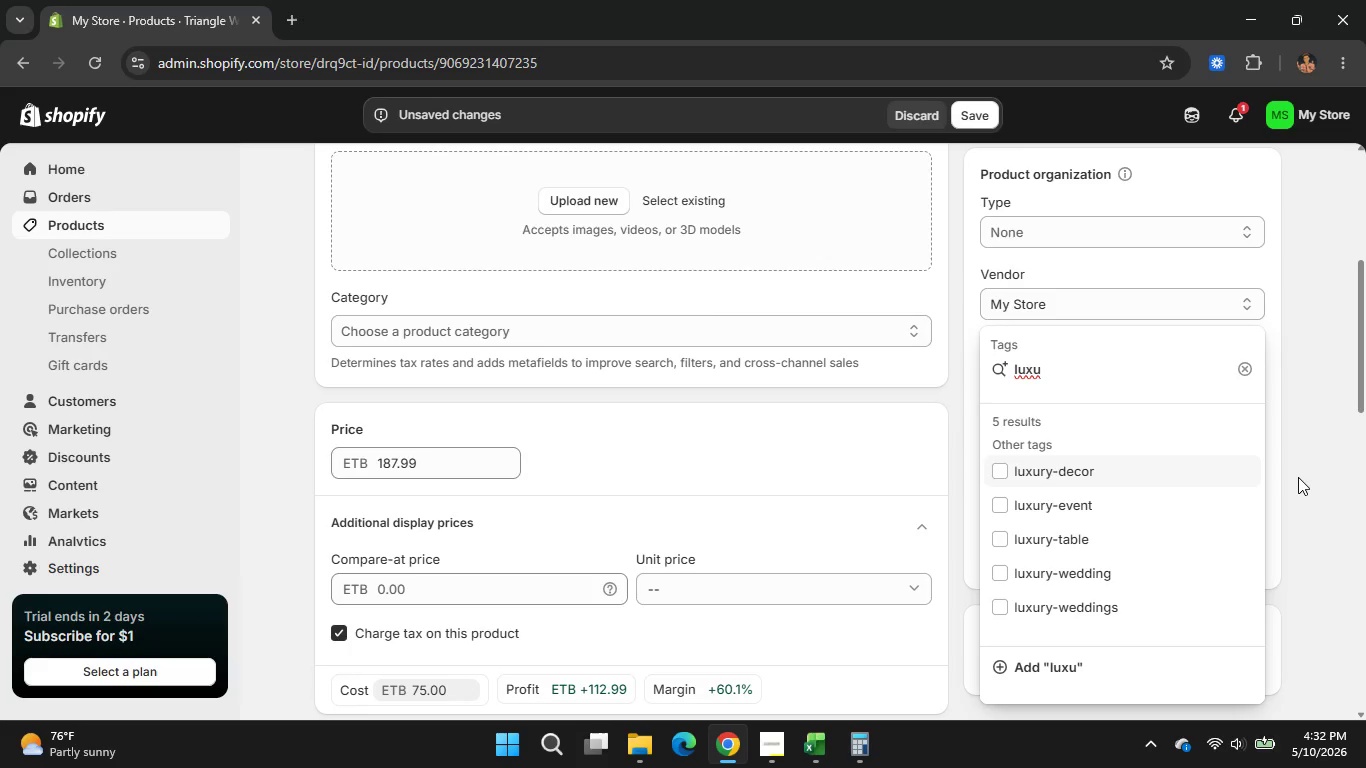 
wait(5.86)
 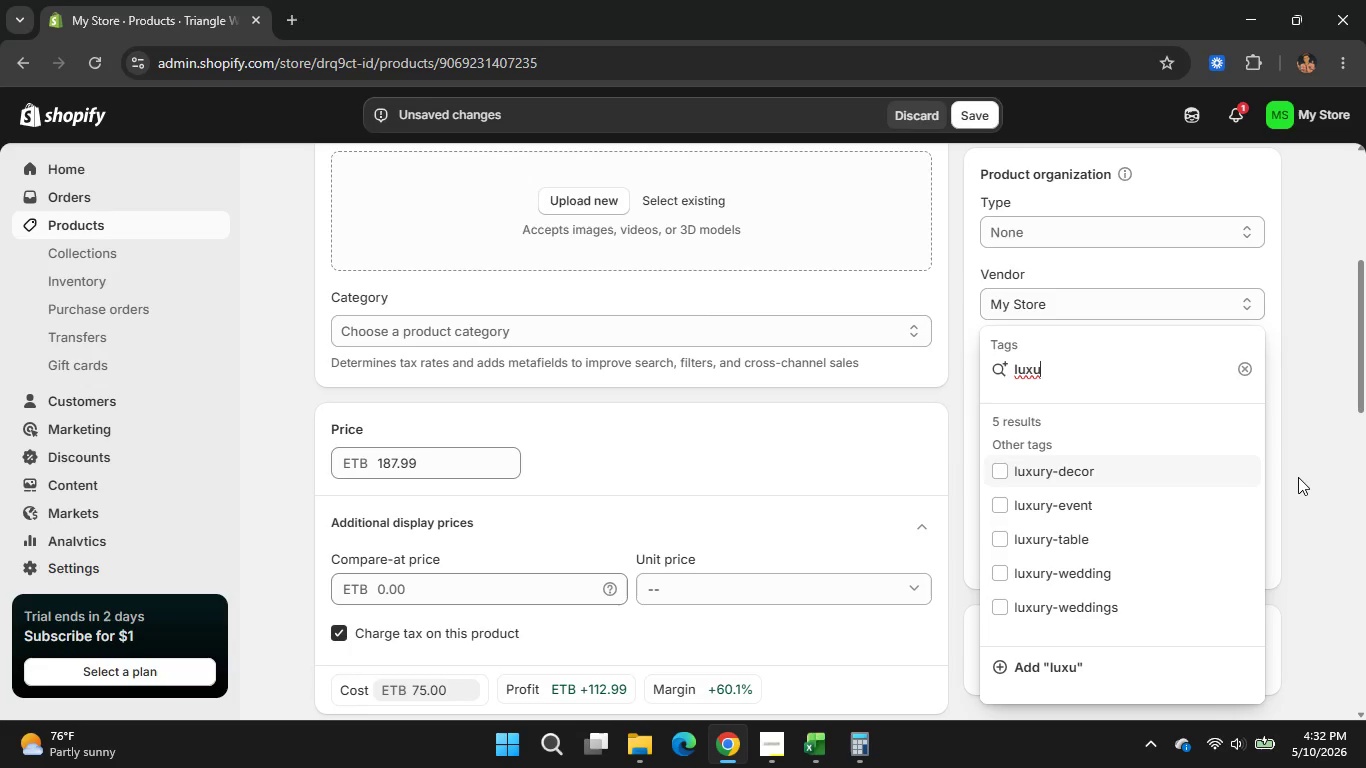 
type(ry)
 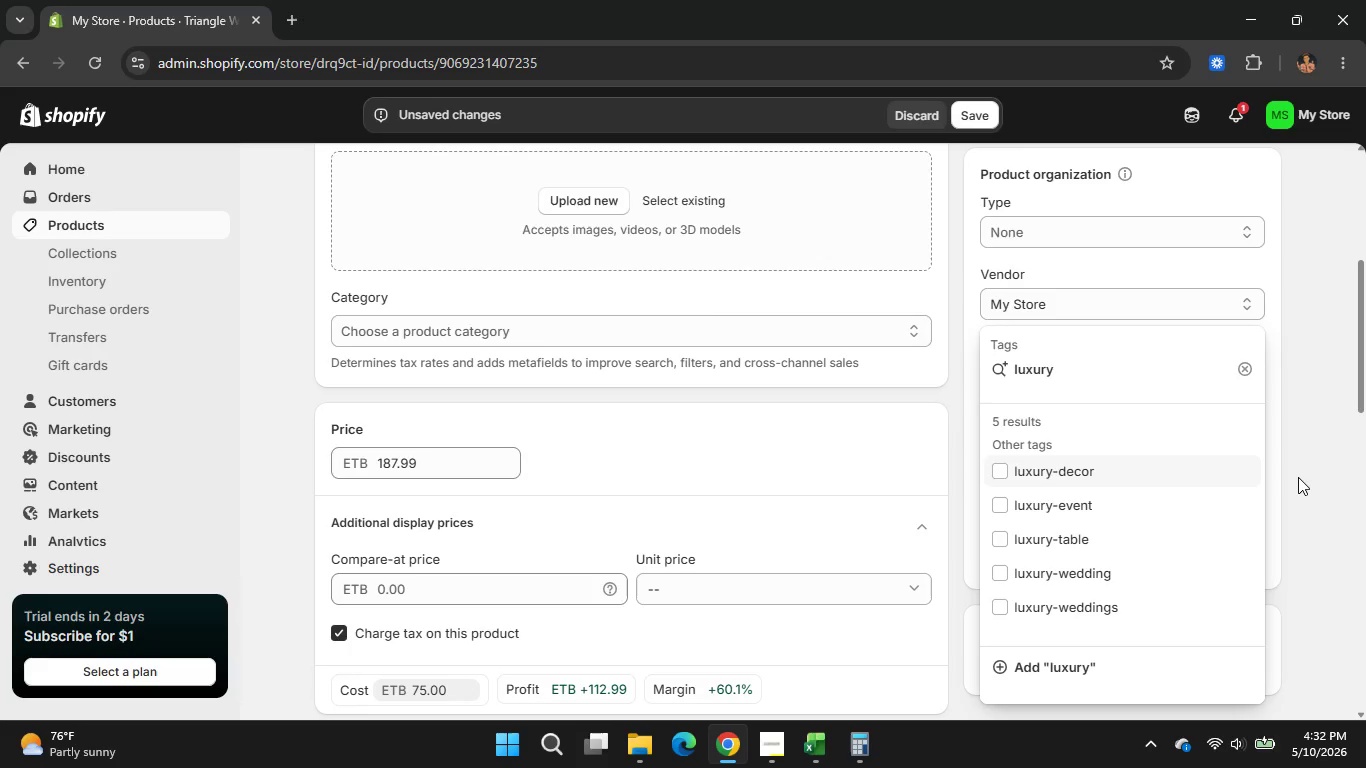 
wait(8.28)
 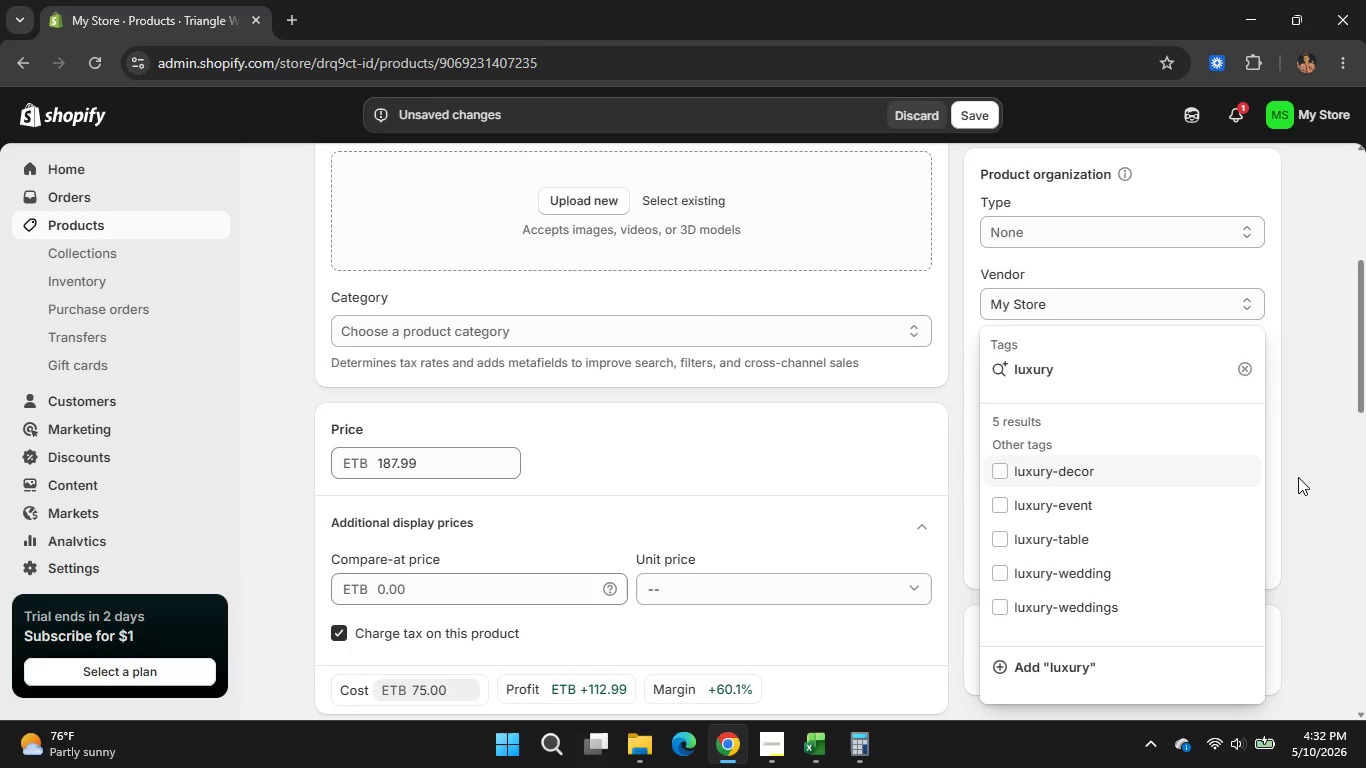 
type(-back)
 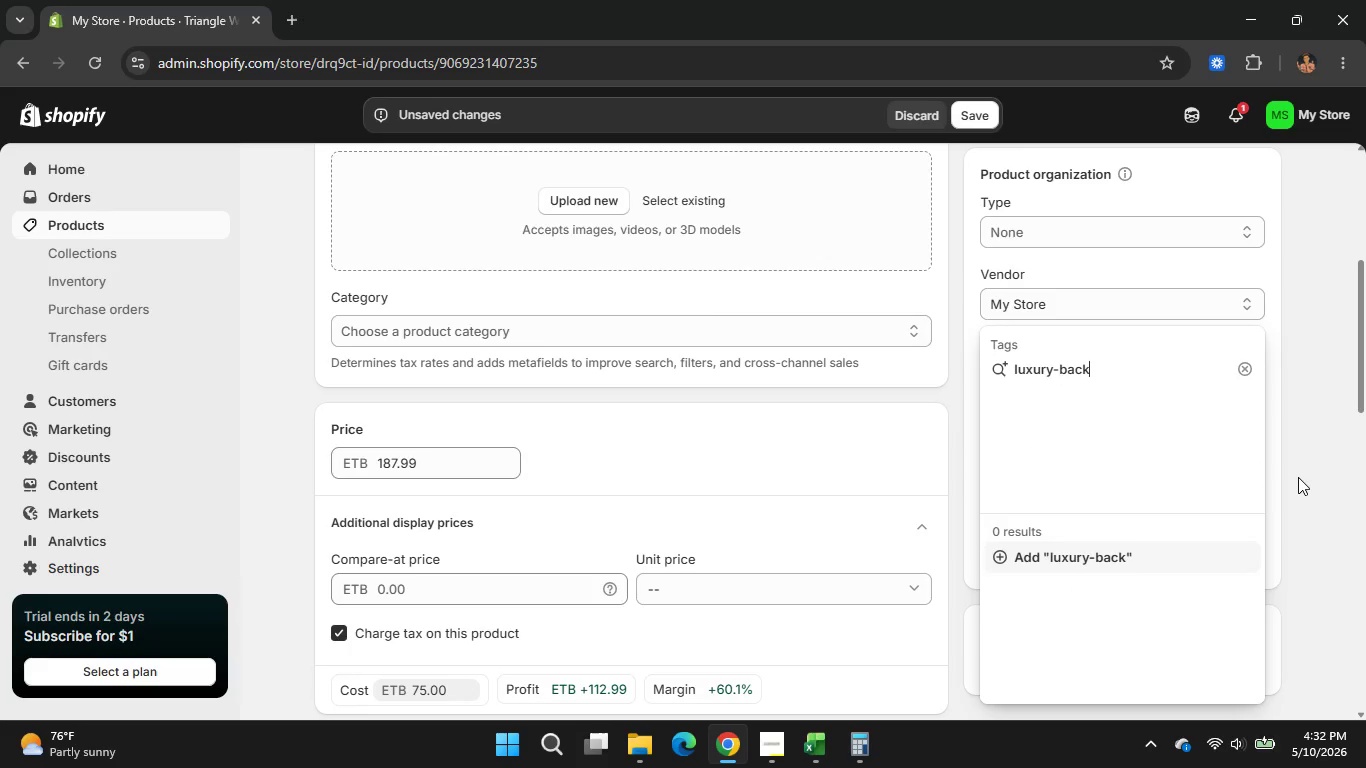 
type(drop)
 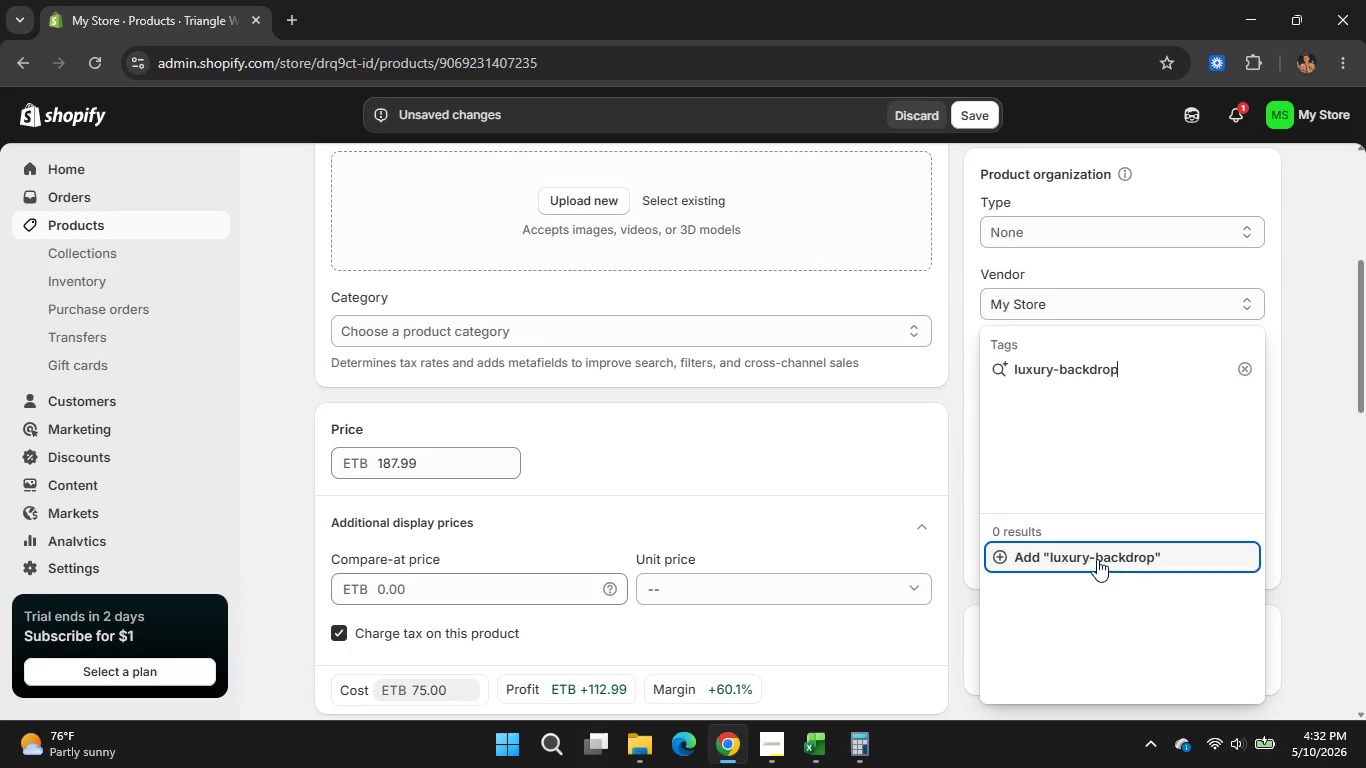 
left_click([1097, 559])
 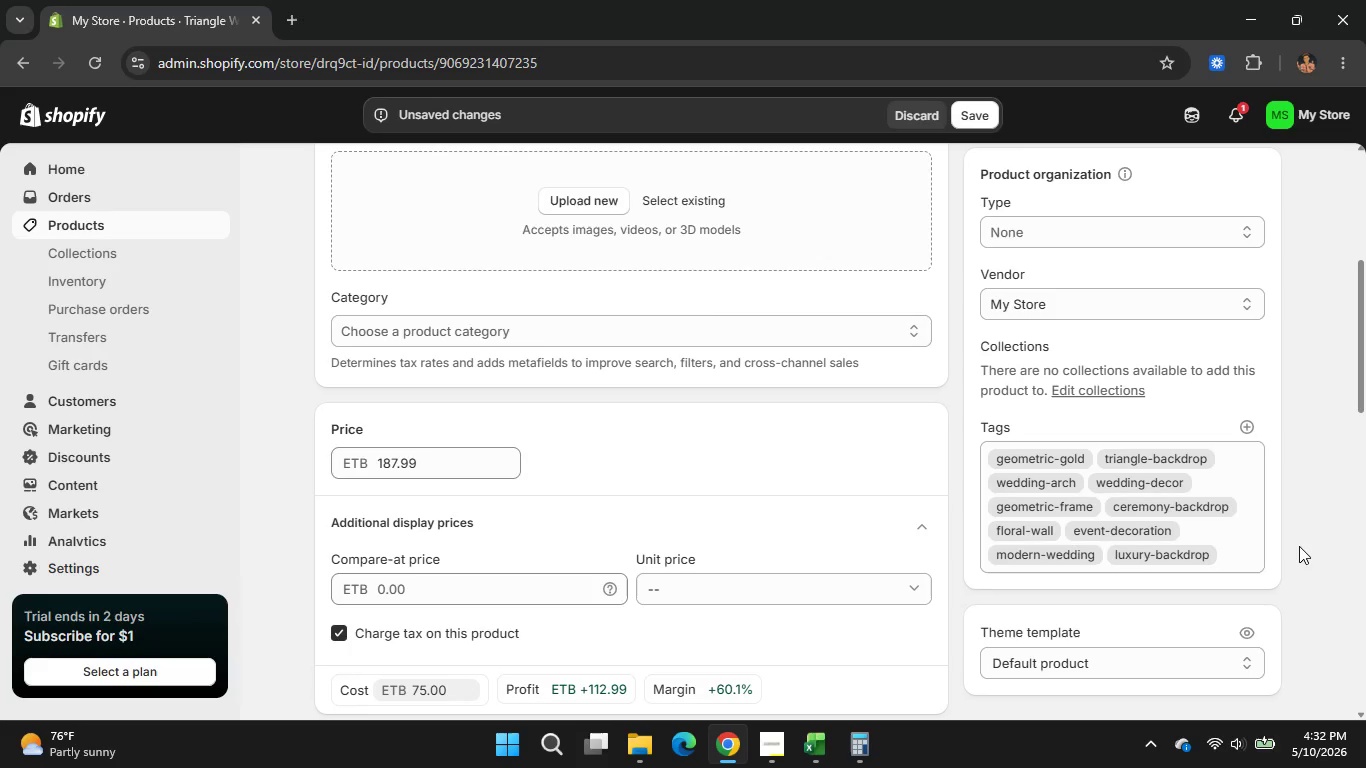 
wait(12.98)
 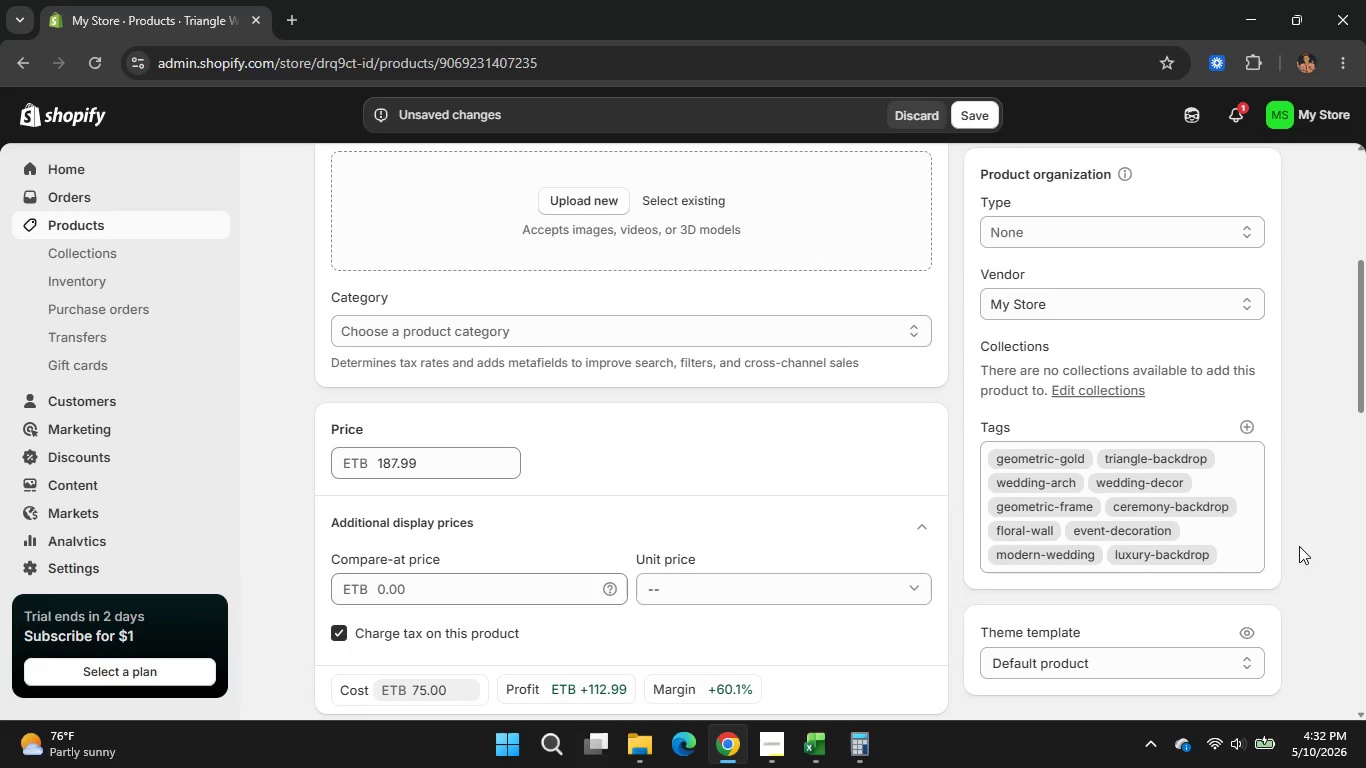 
scroll: coordinate [1299, 546], scroll_direction: down, amount: 1.0
 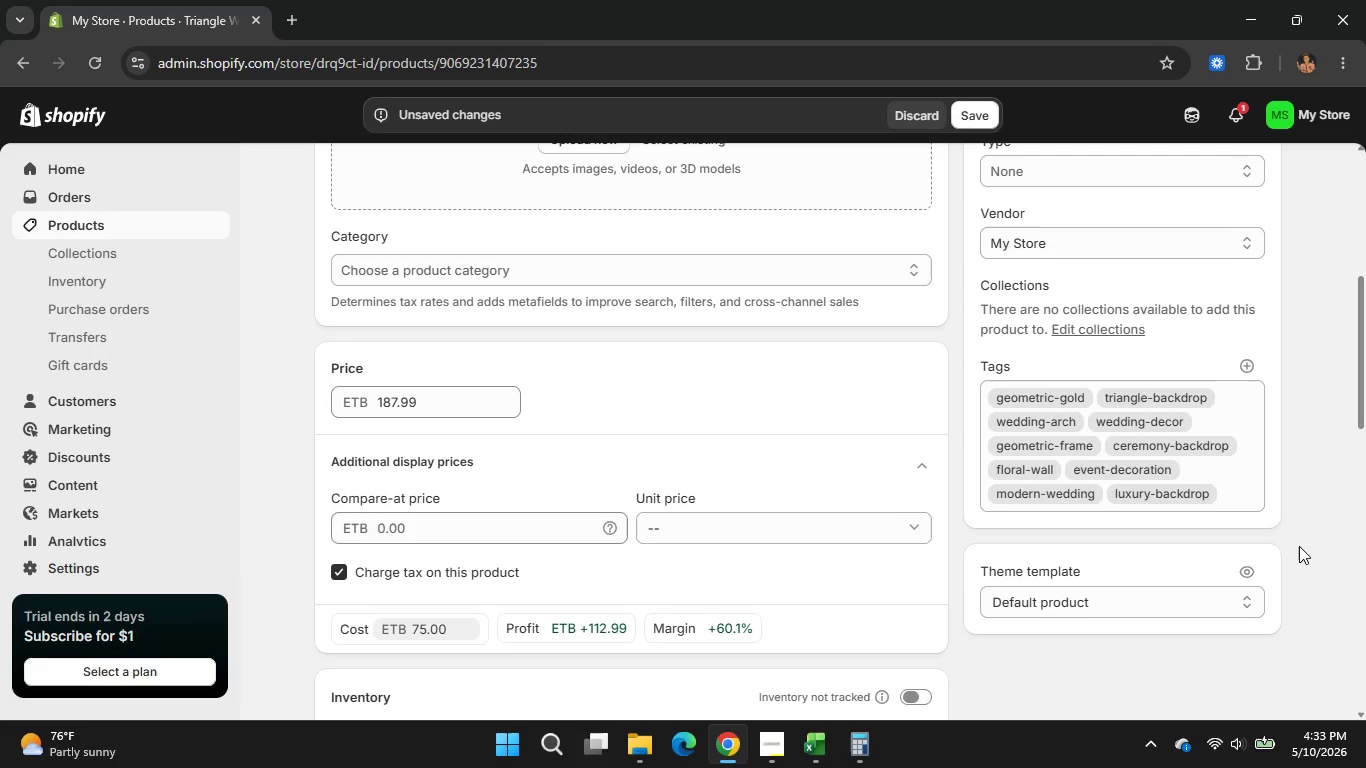 
wait(12.23)
 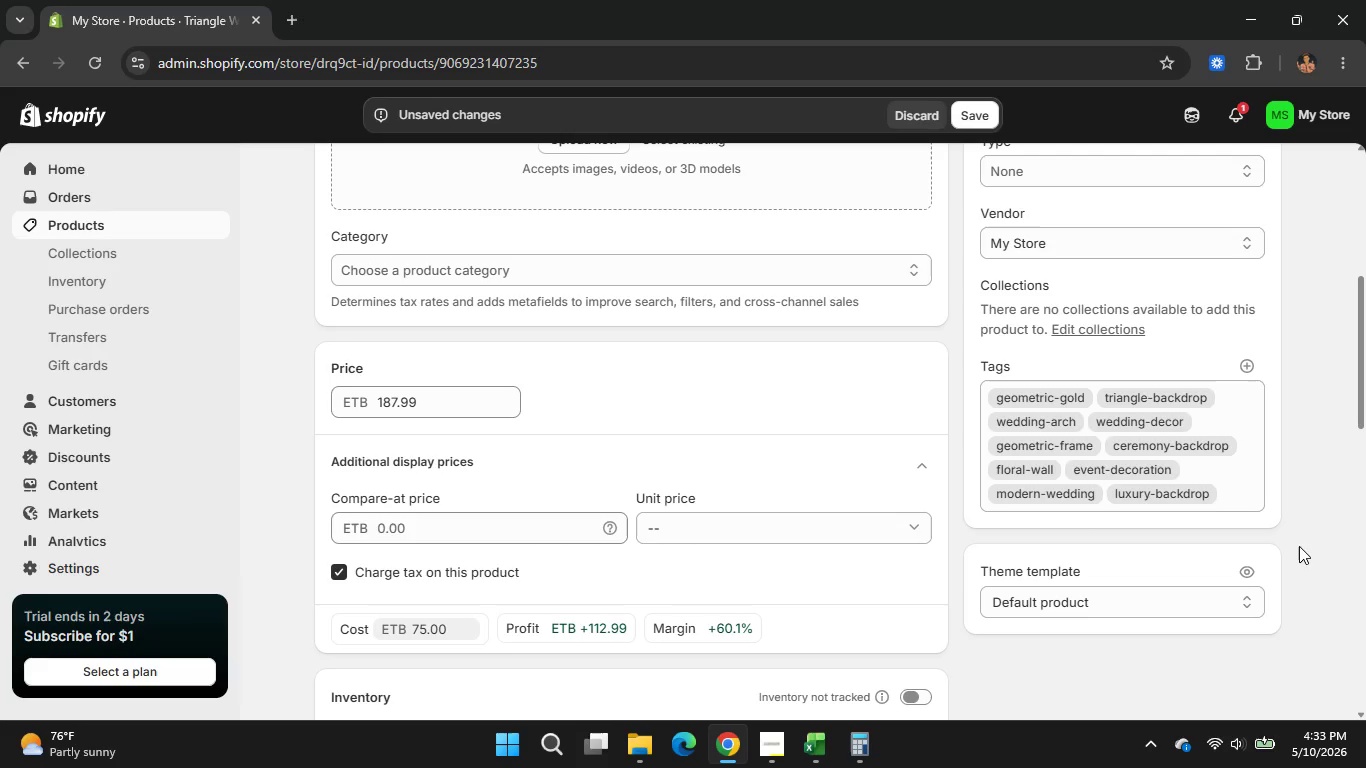 
left_click([1247, 372])
 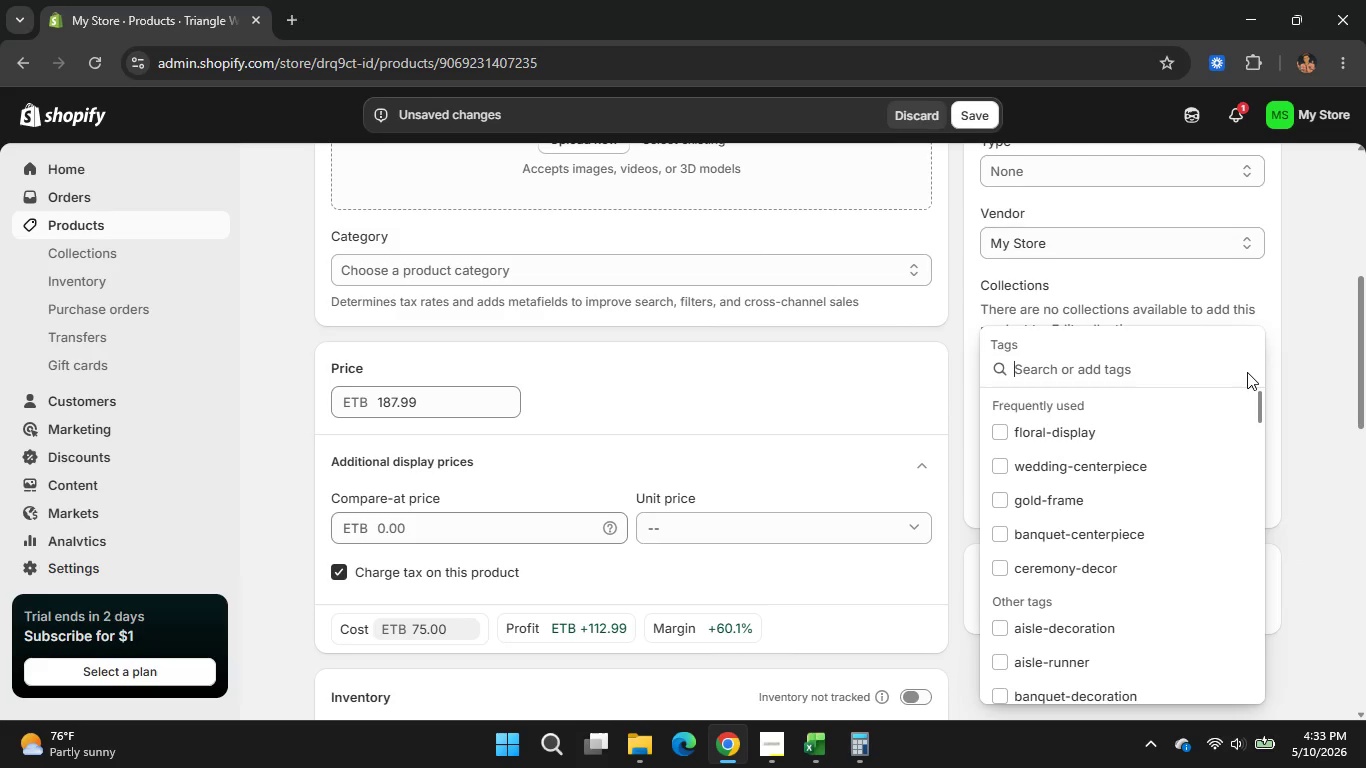 
type(gold)
 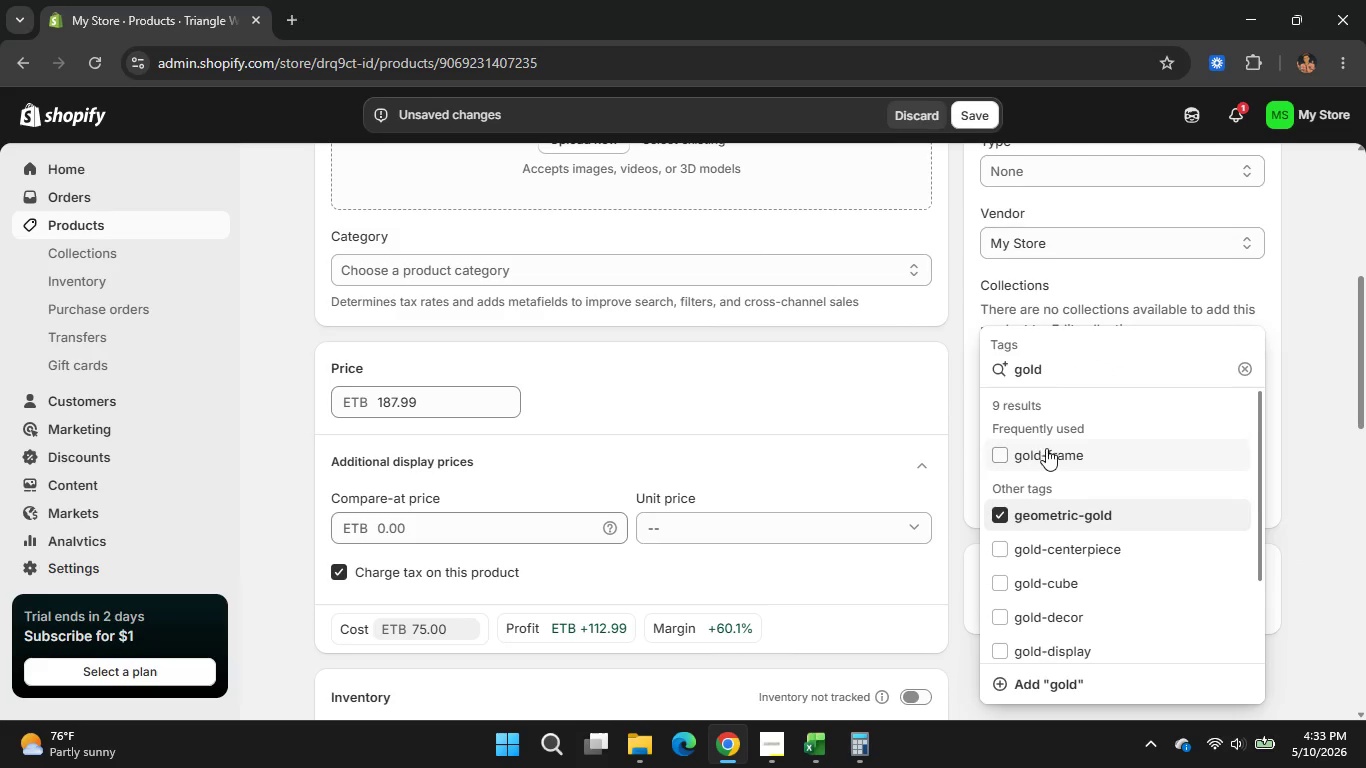 
left_click([1046, 448])
 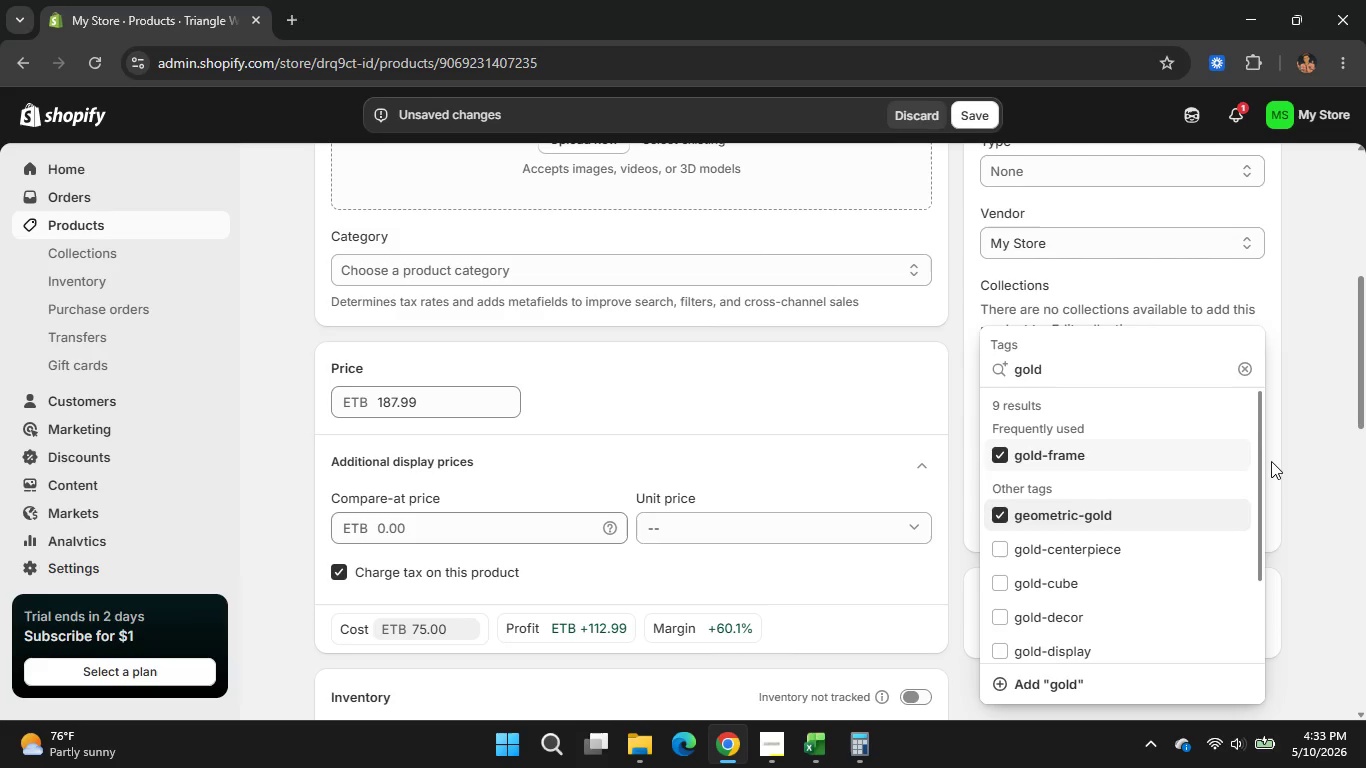 
left_click([1271, 461])
 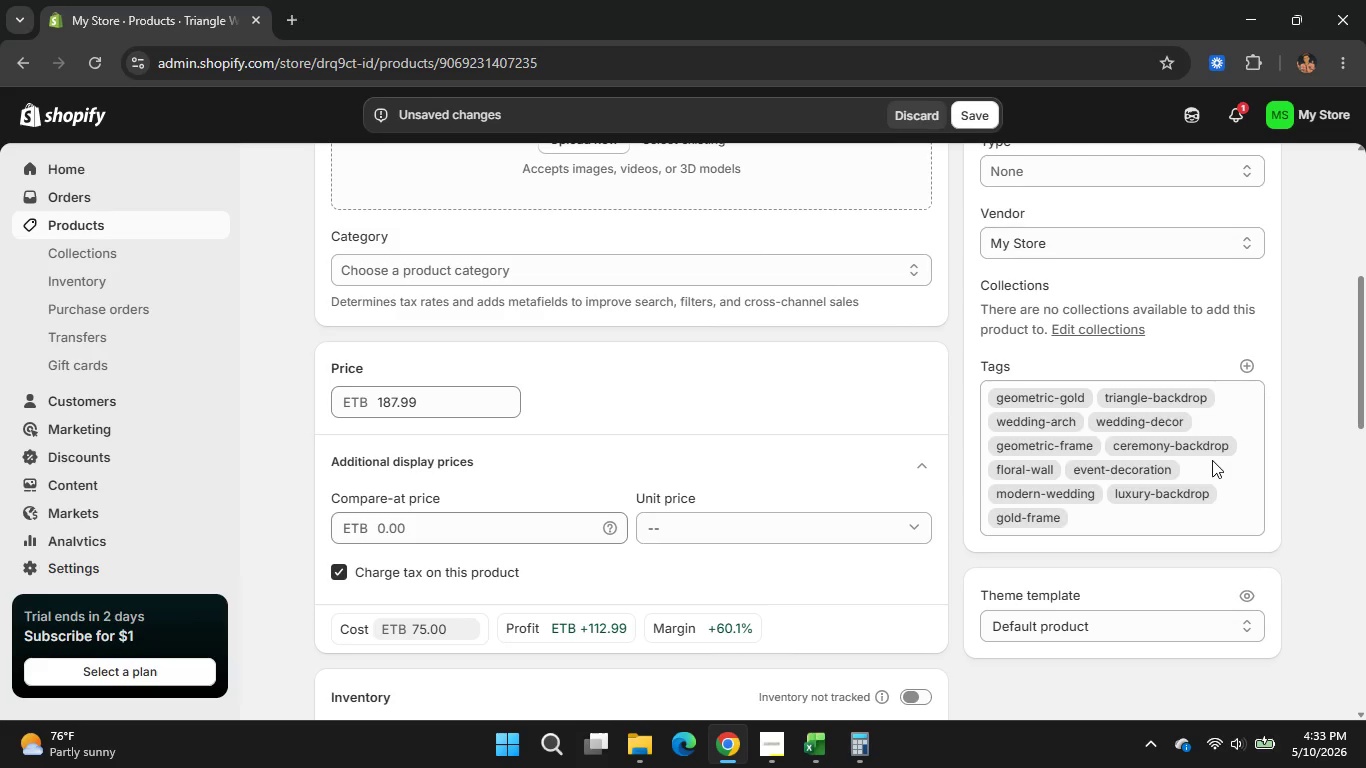 
scroll: coordinate [1032, 471], scroll_direction: up, amount: 2.0
 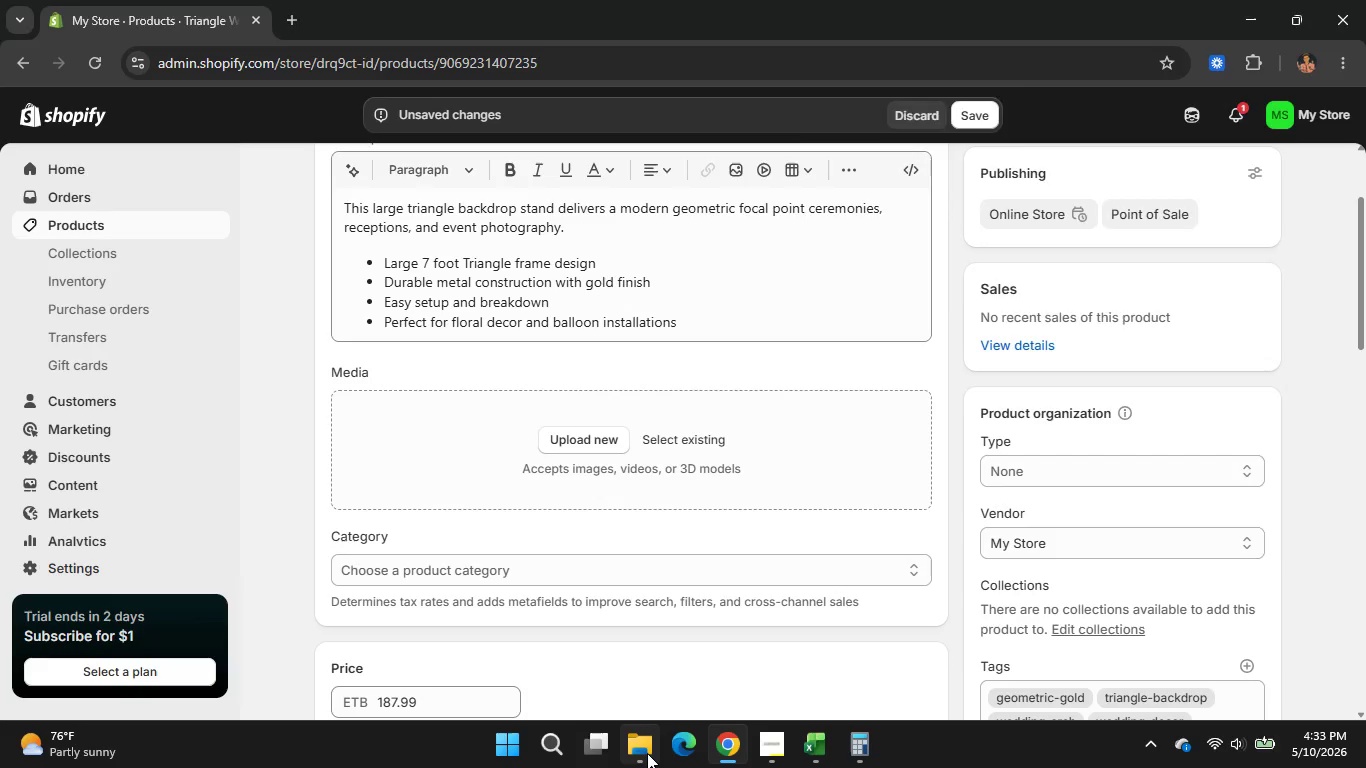 
left_click([647, 753])
 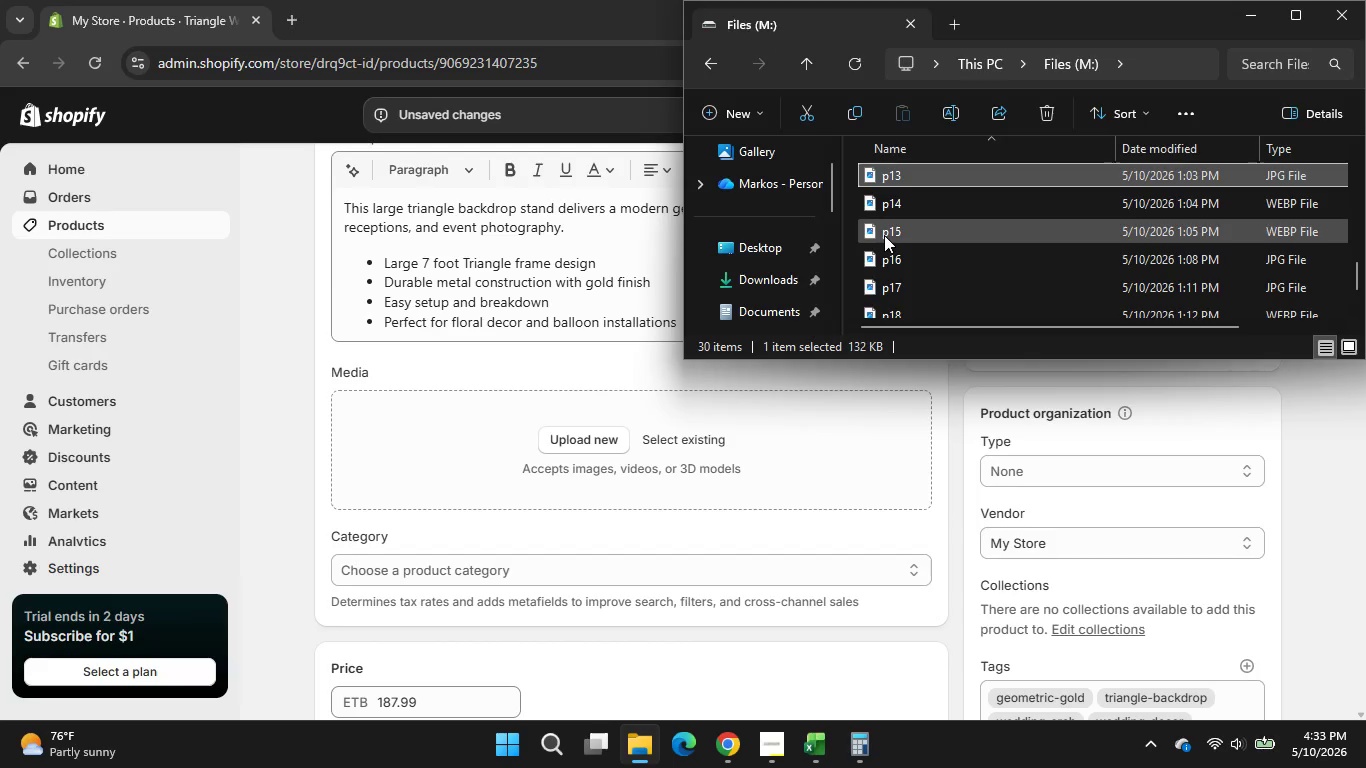 
left_click([901, 235])
 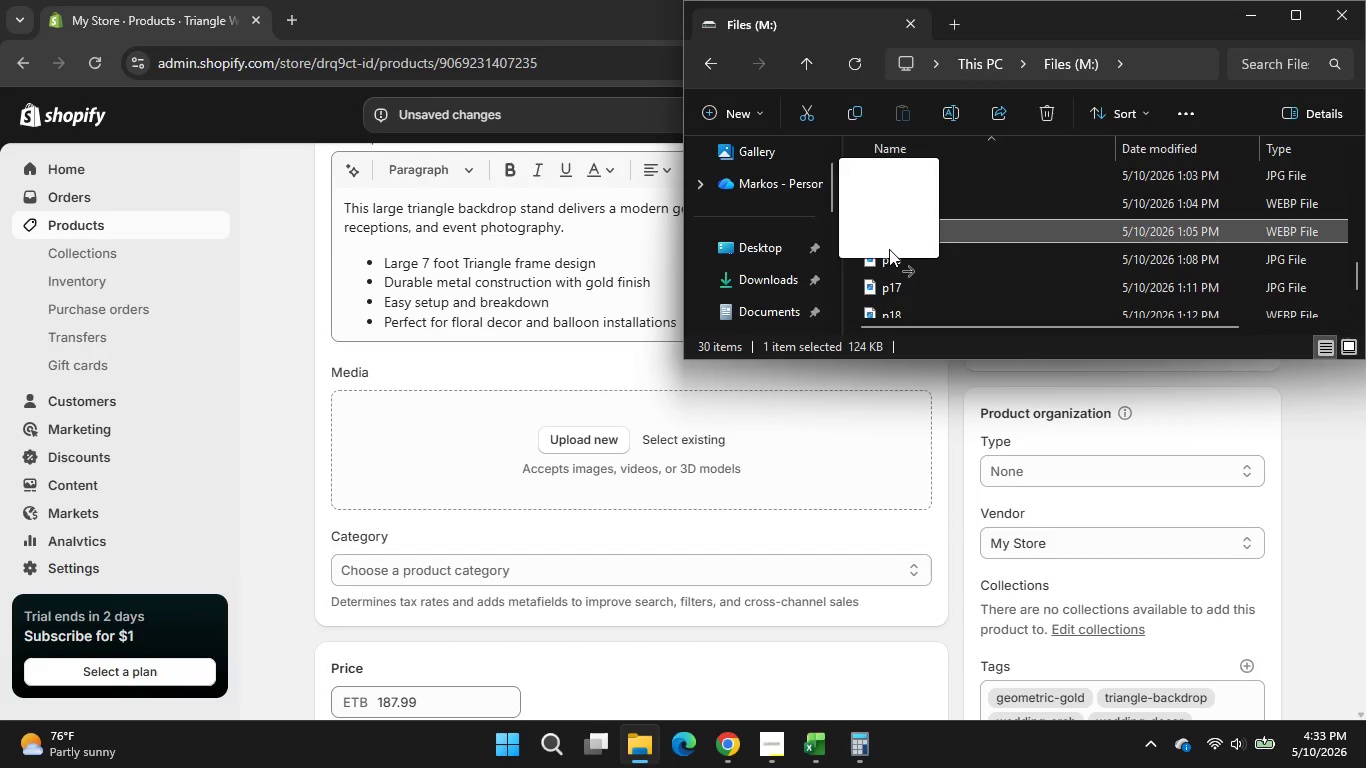 
left_click_drag(start_coordinate=[901, 233], to_coordinate=[622, 471])
 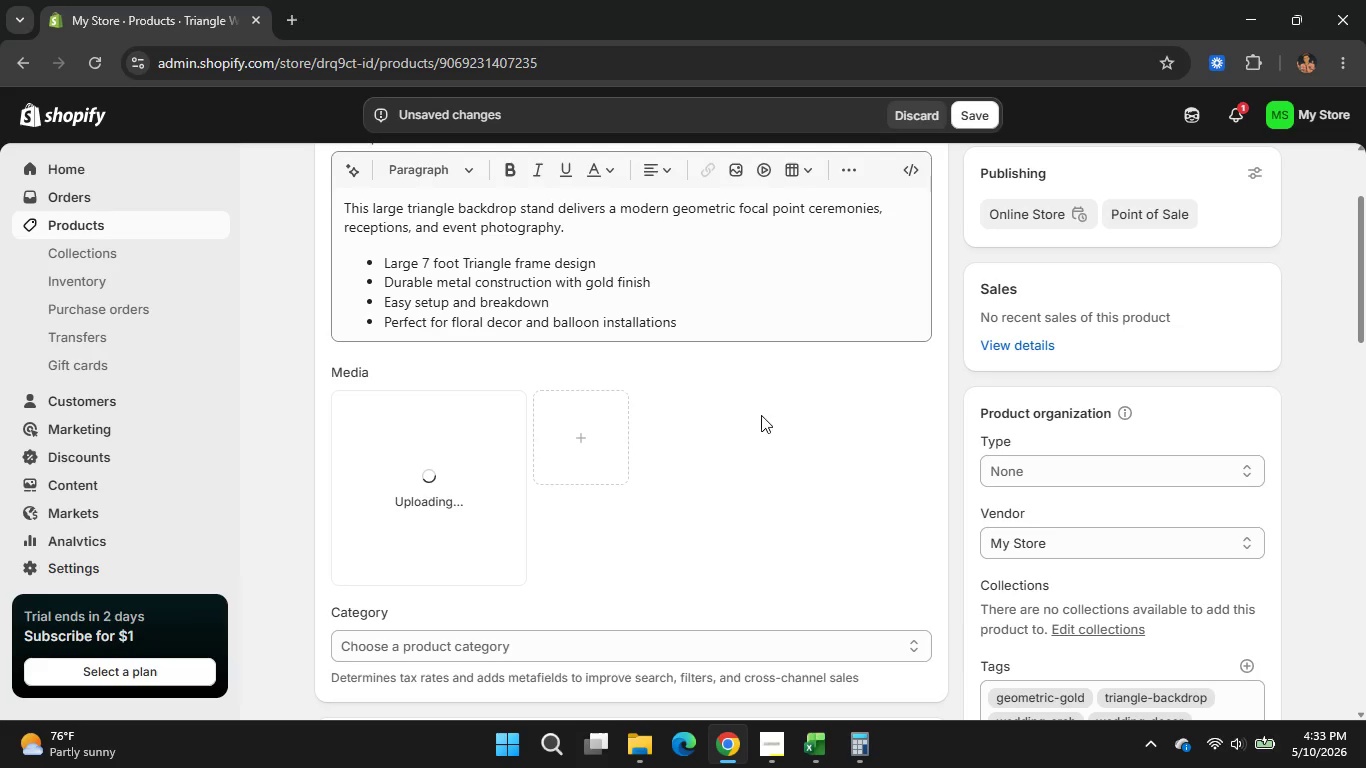 
wait(6.81)
 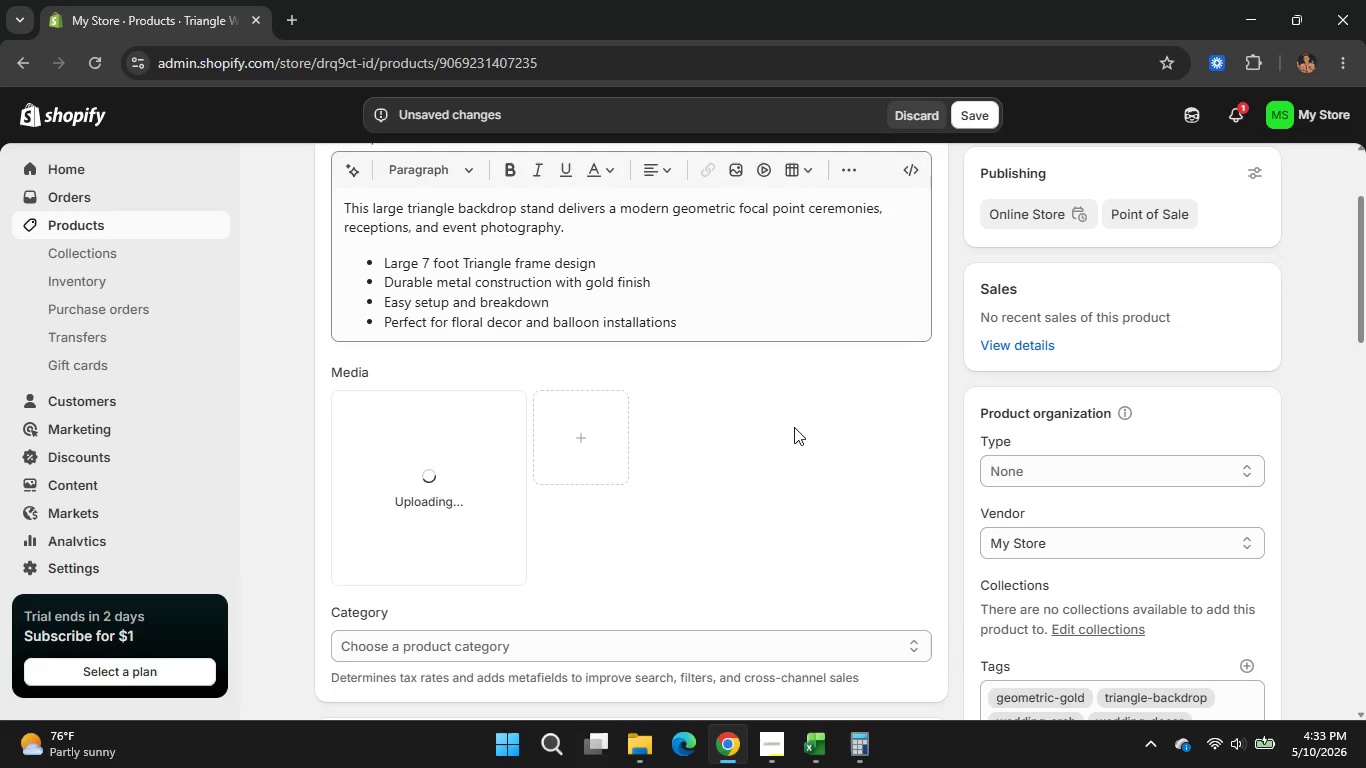 
left_click([777, 750])